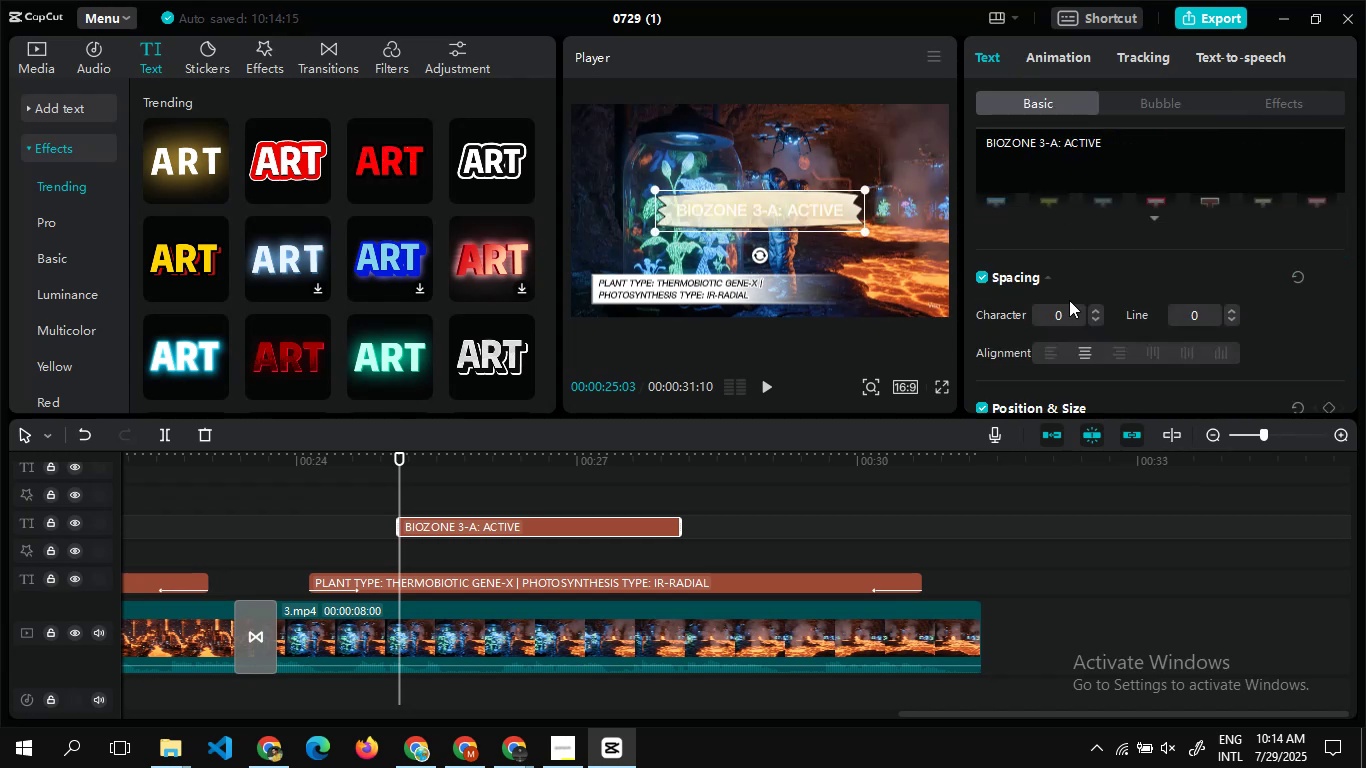 
mouse_move([1140, 312])
 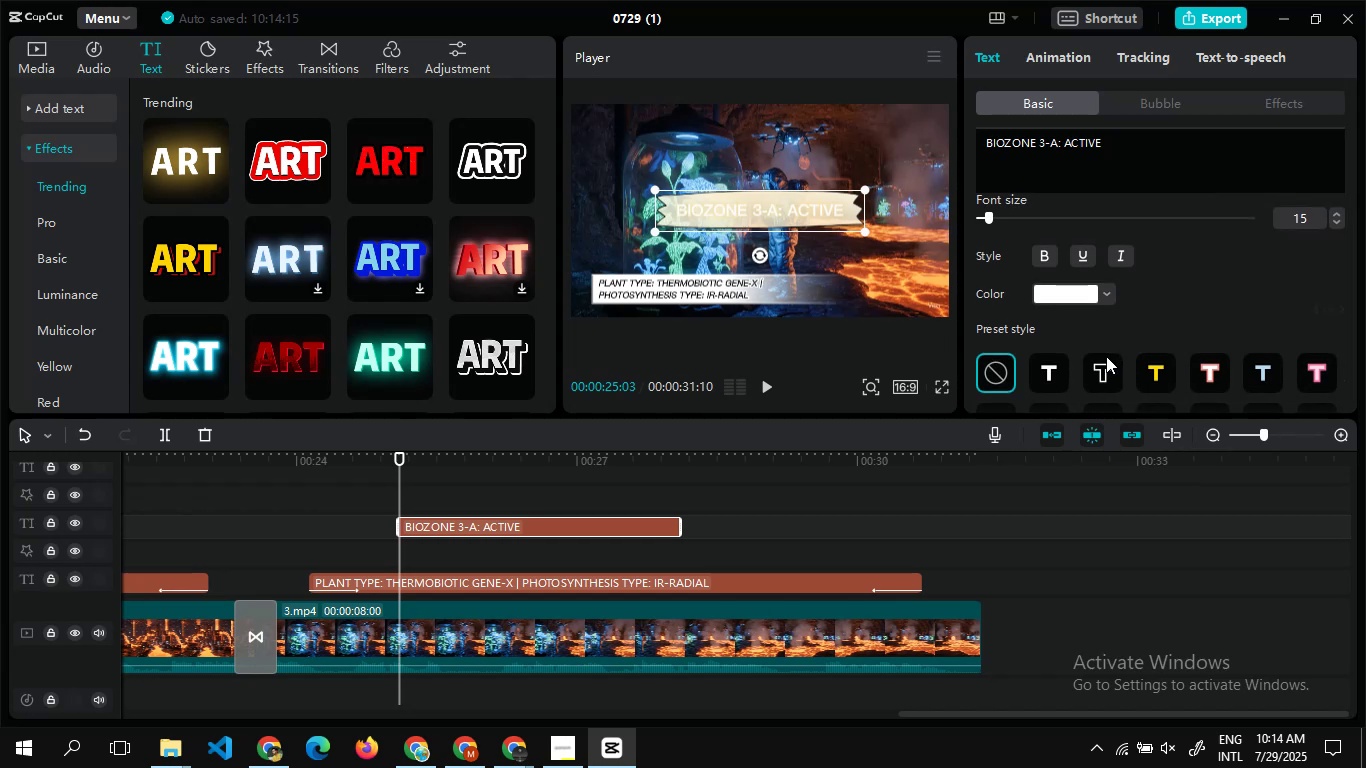 
double_click([1106, 356])
 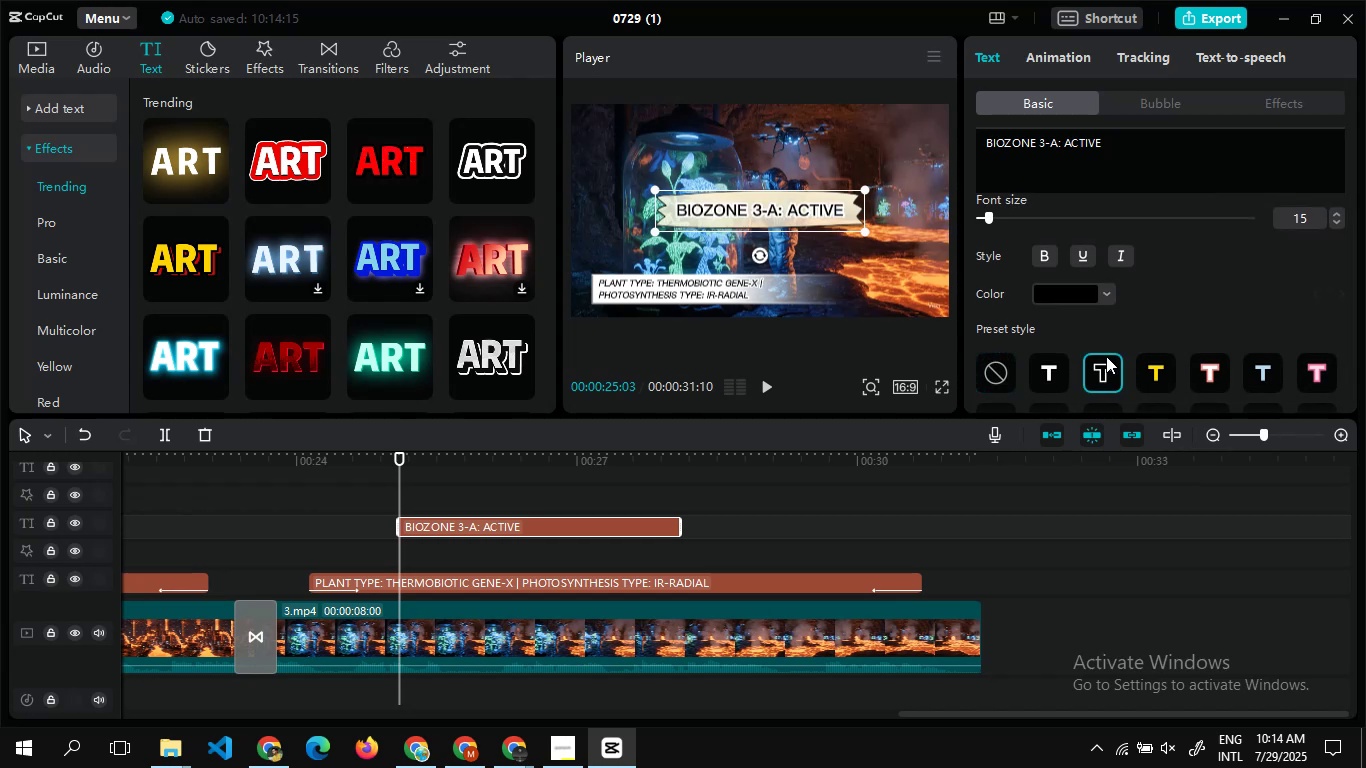 
wait(10.65)
 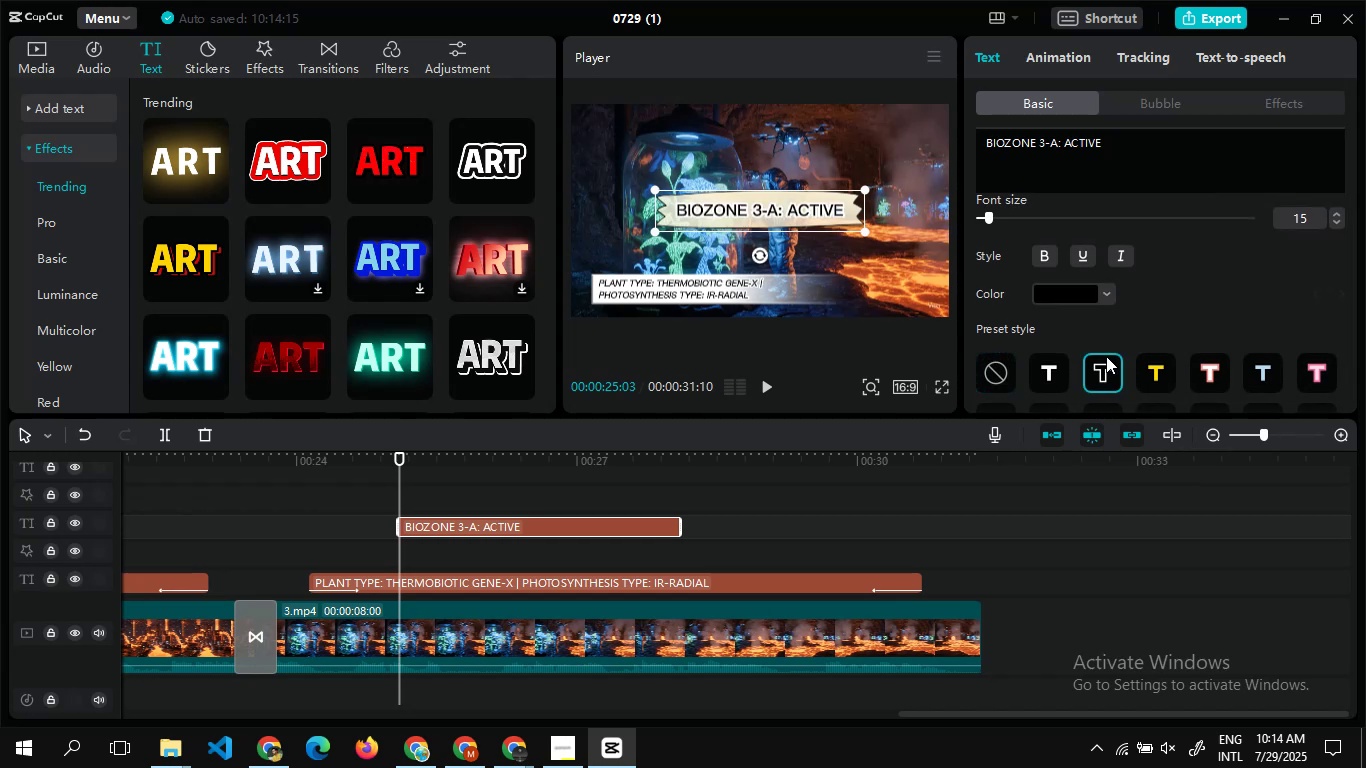 
left_click_drag(start_coordinate=[866, 233], to_coordinate=[832, 220])
 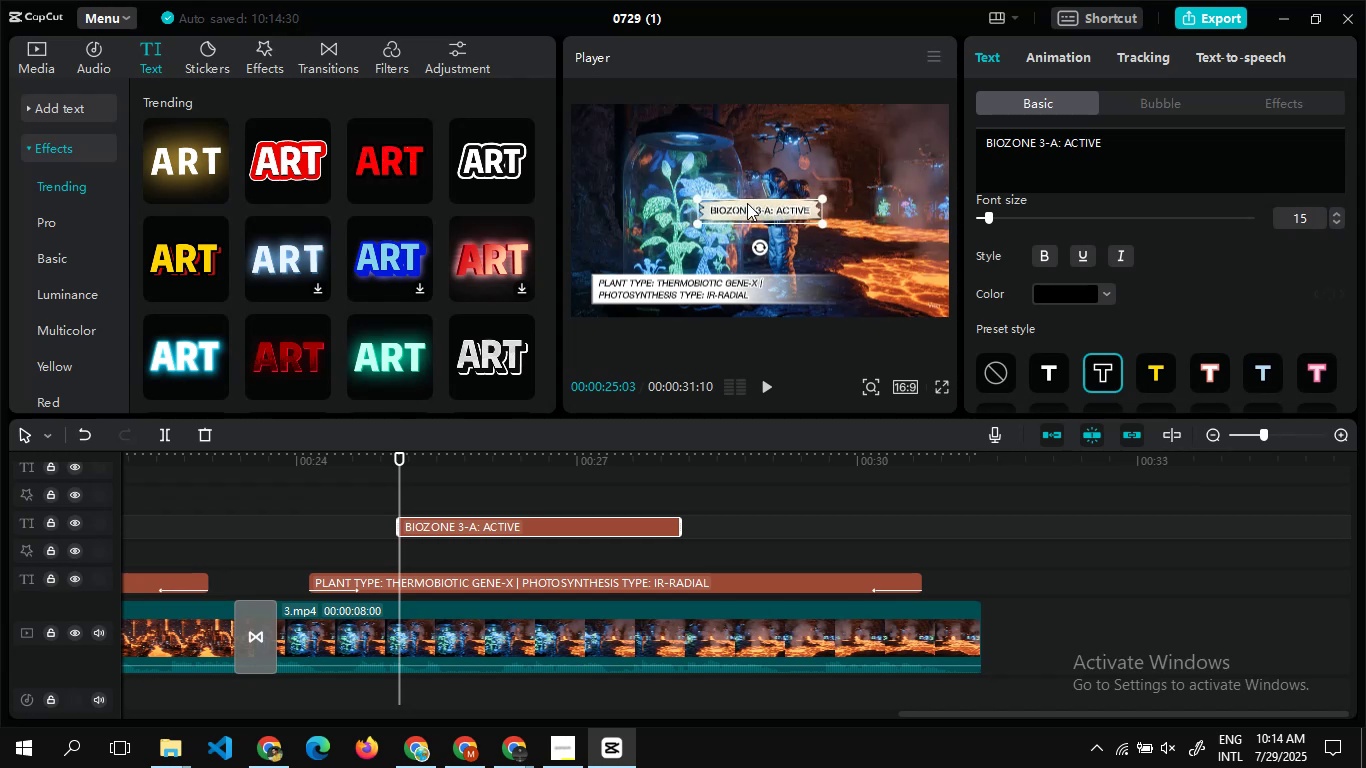 
left_click_drag(start_coordinate=[747, 203], to_coordinate=[869, 119])
 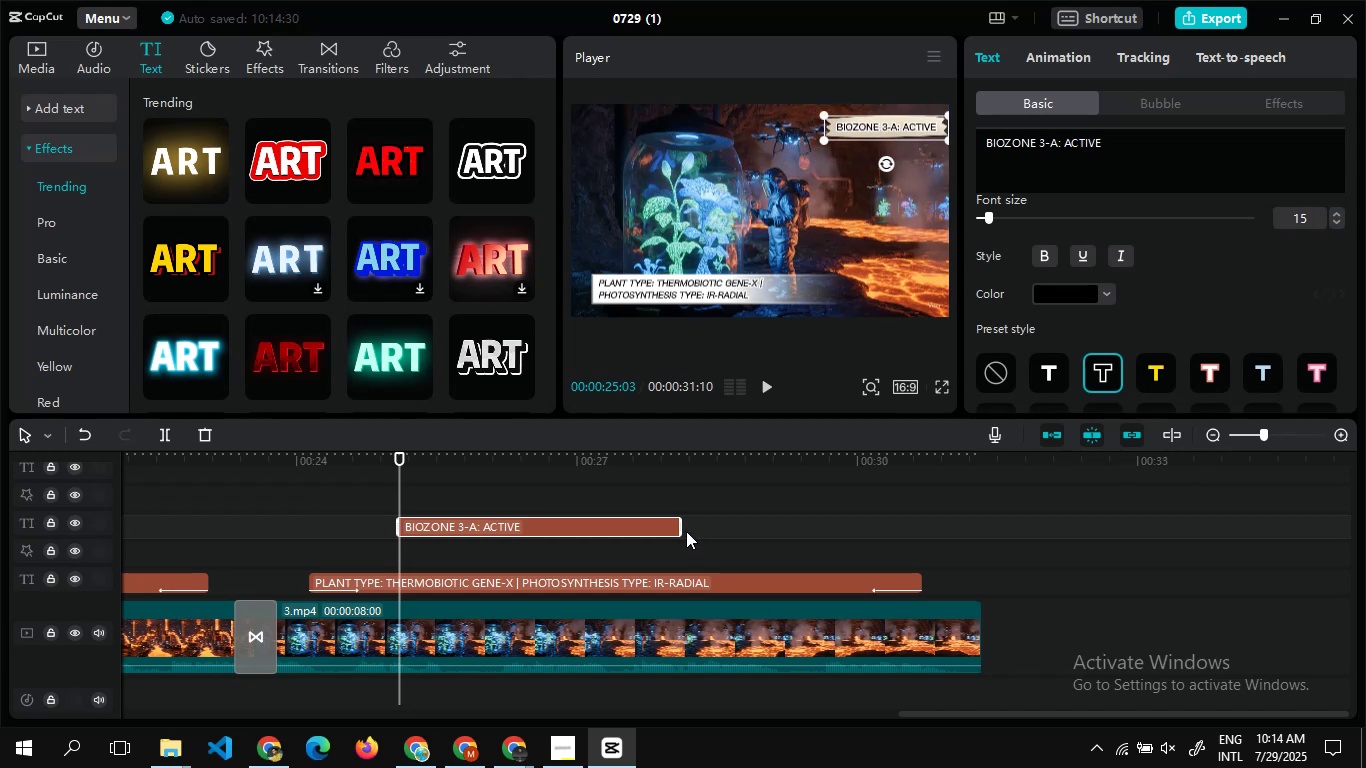 
left_click_drag(start_coordinate=[679, 527], to_coordinate=[810, 536])
 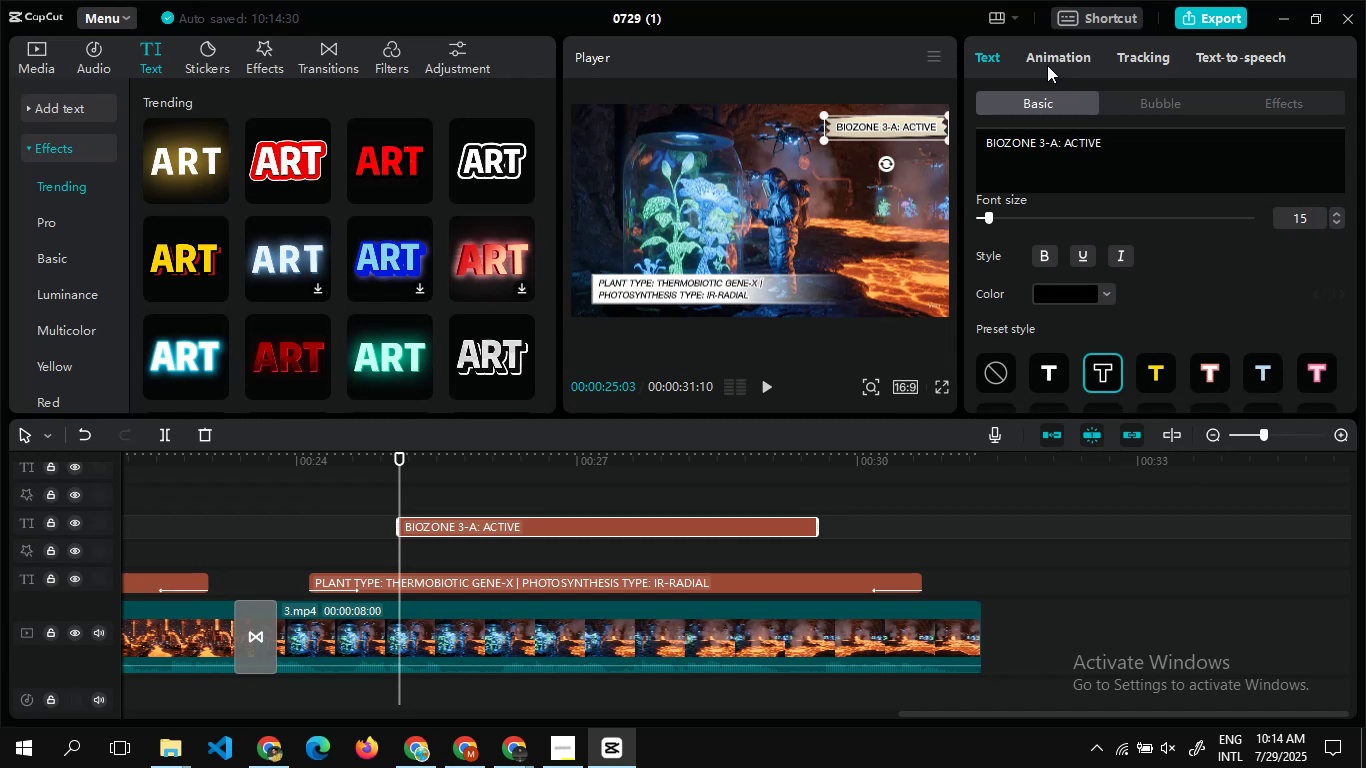 
left_click([1045, 57])
 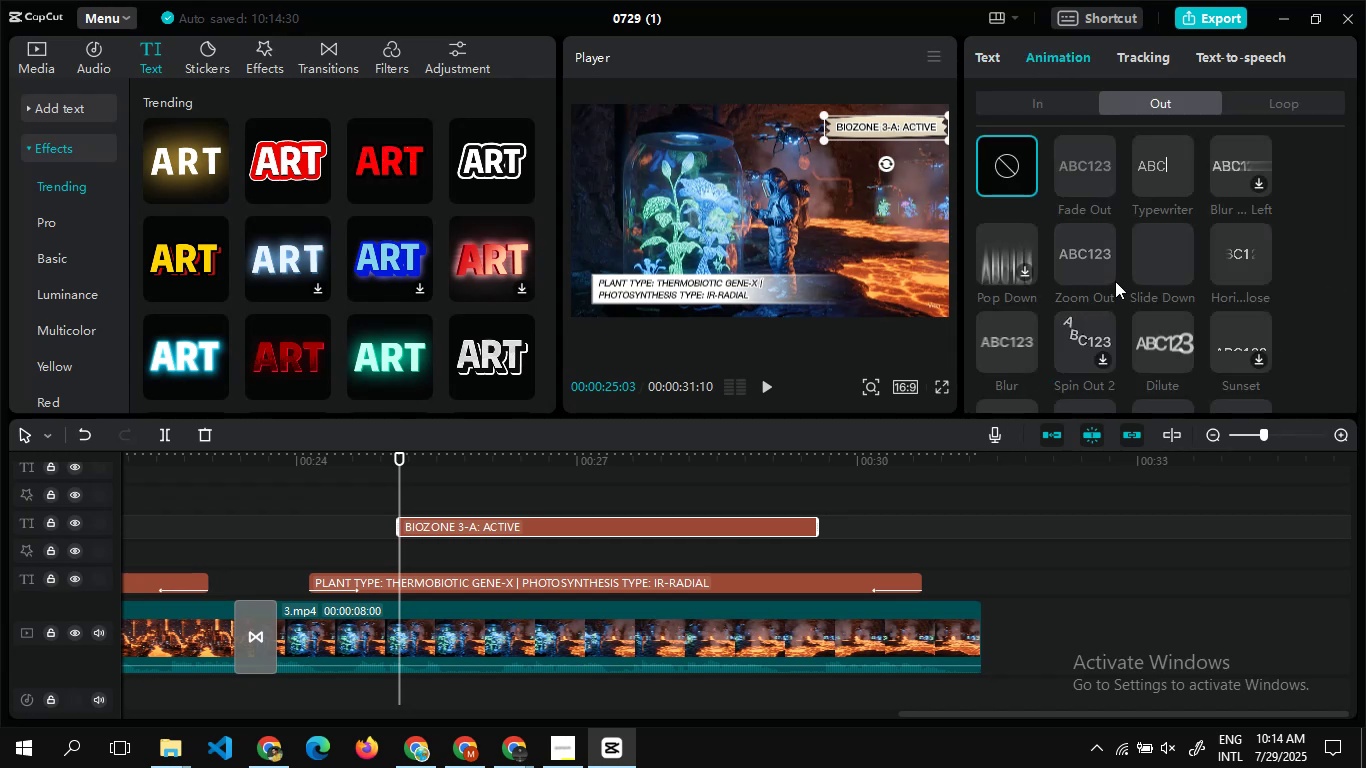 
left_click([1100, 269])
 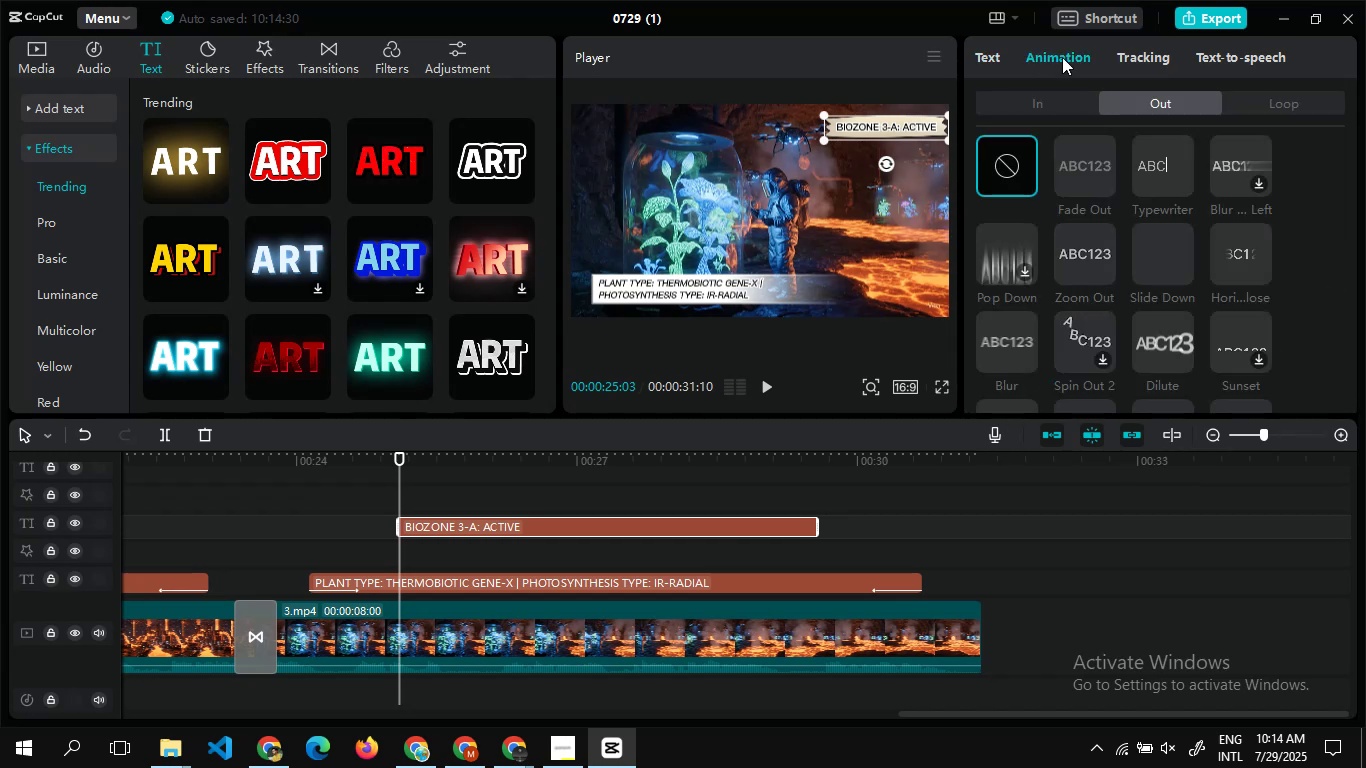 
left_click([1044, 98])
 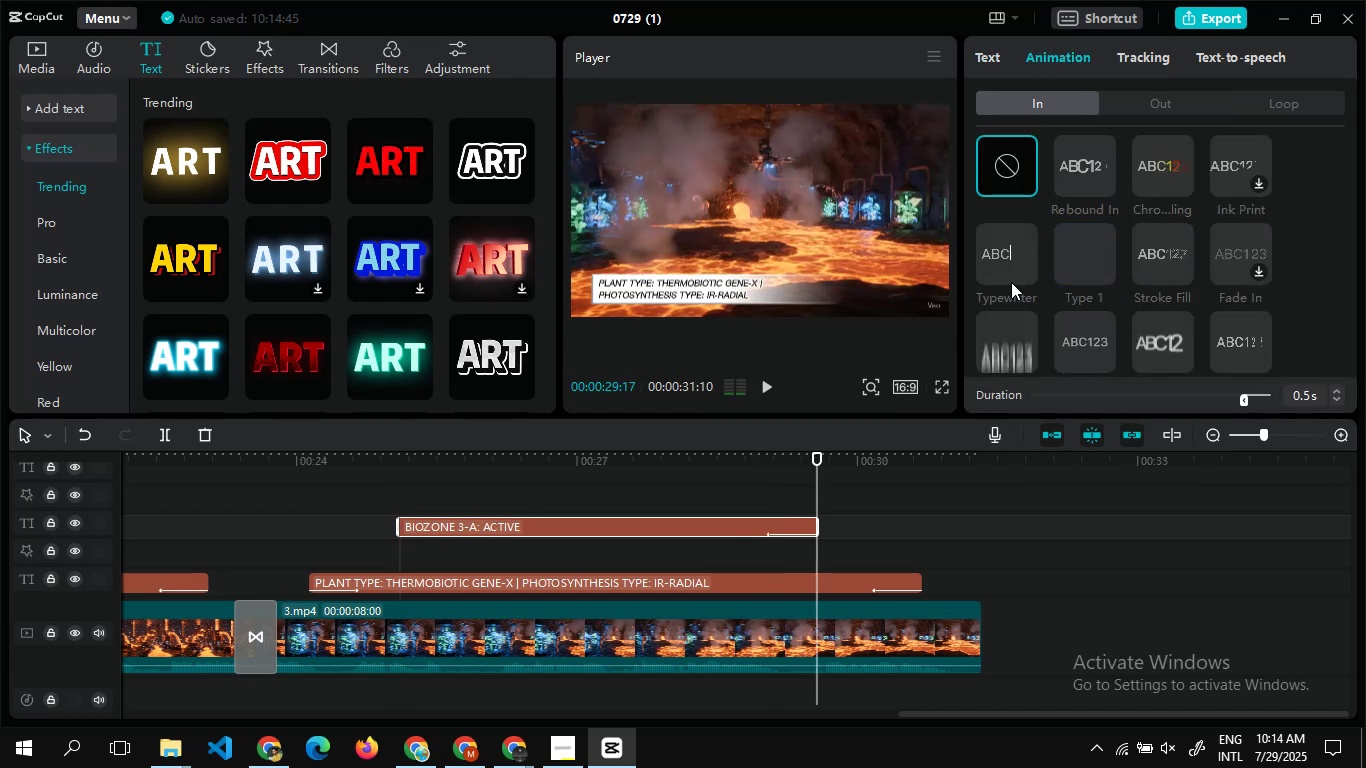 
left_click([1011, 282])
 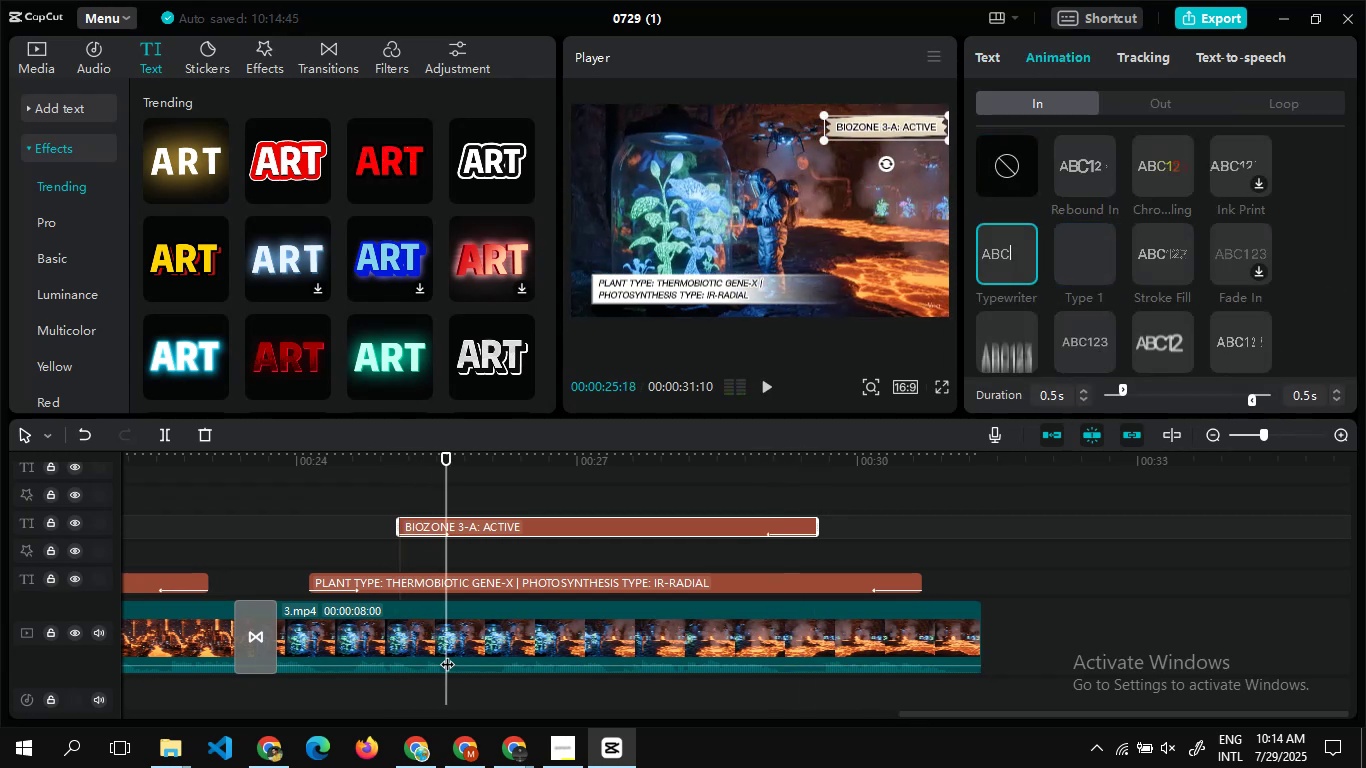 
key(Alt+Tab)
 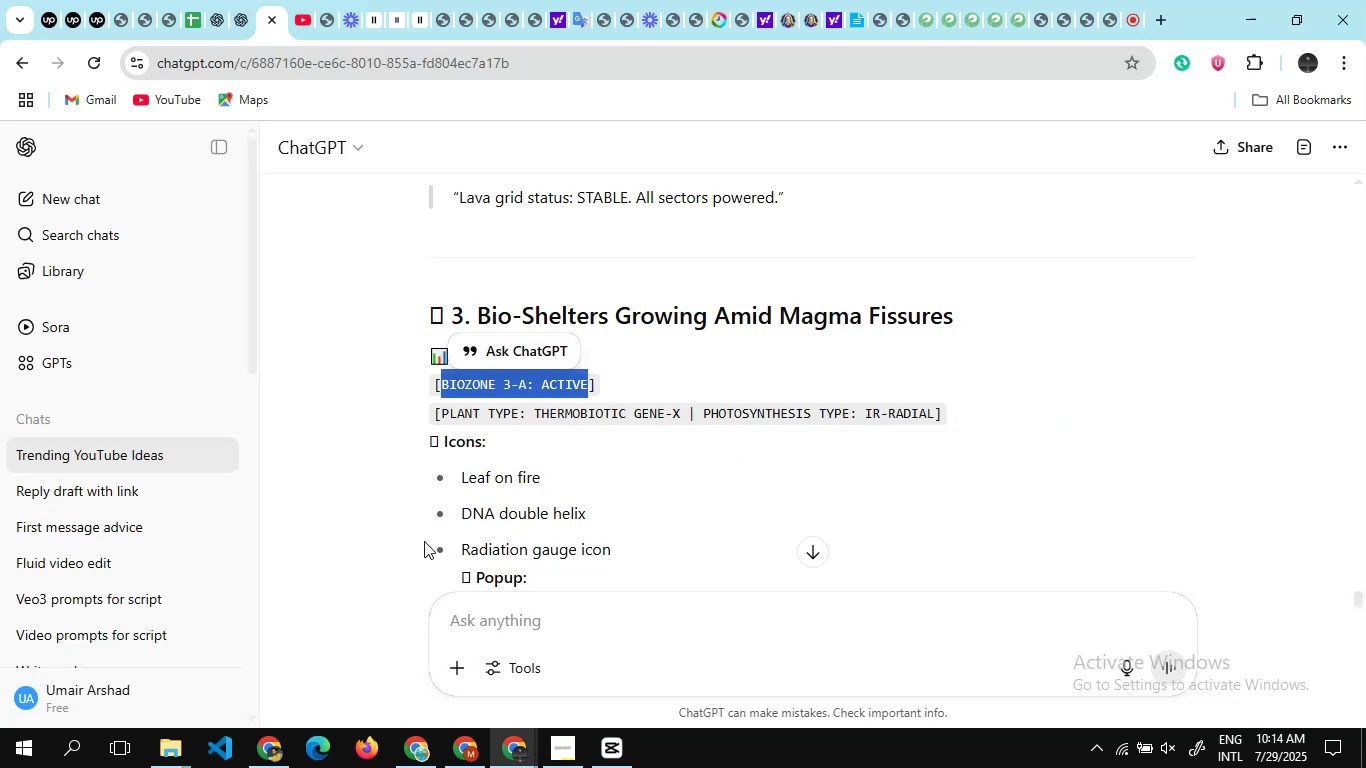 
scroll: coordinate [508, 529], scroll_direction: down, amount: 1.0
 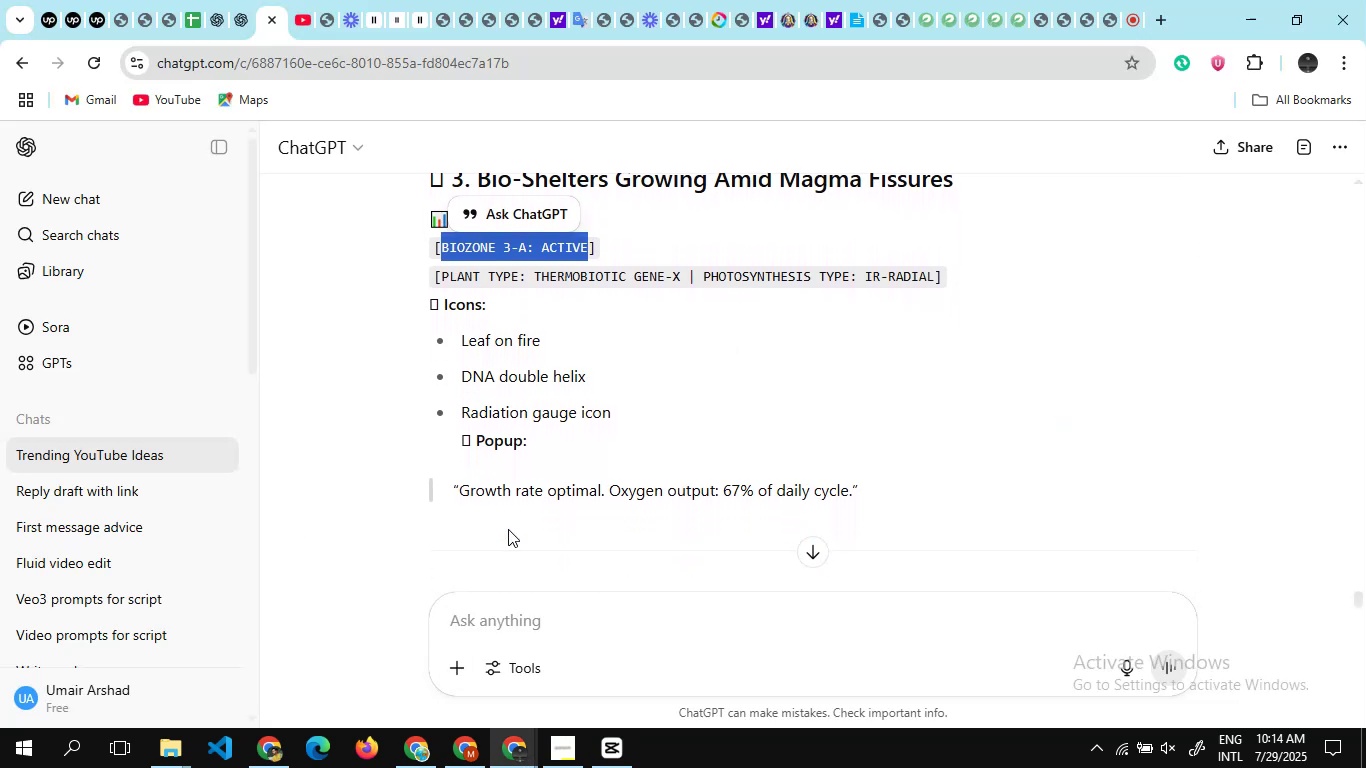 
wait(5.47)
 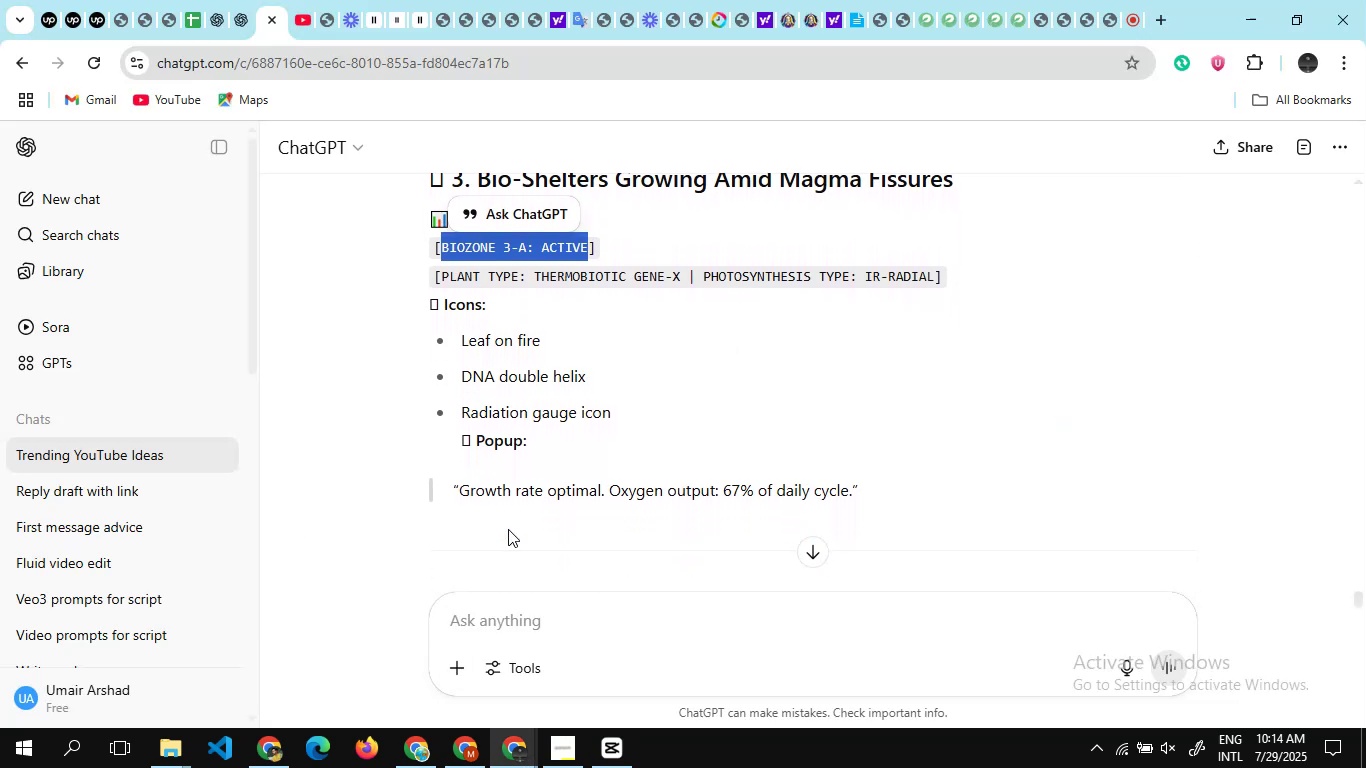 
left_click_drag(start_coordinate=[542, 341], to_coordinate=[460, 335])
 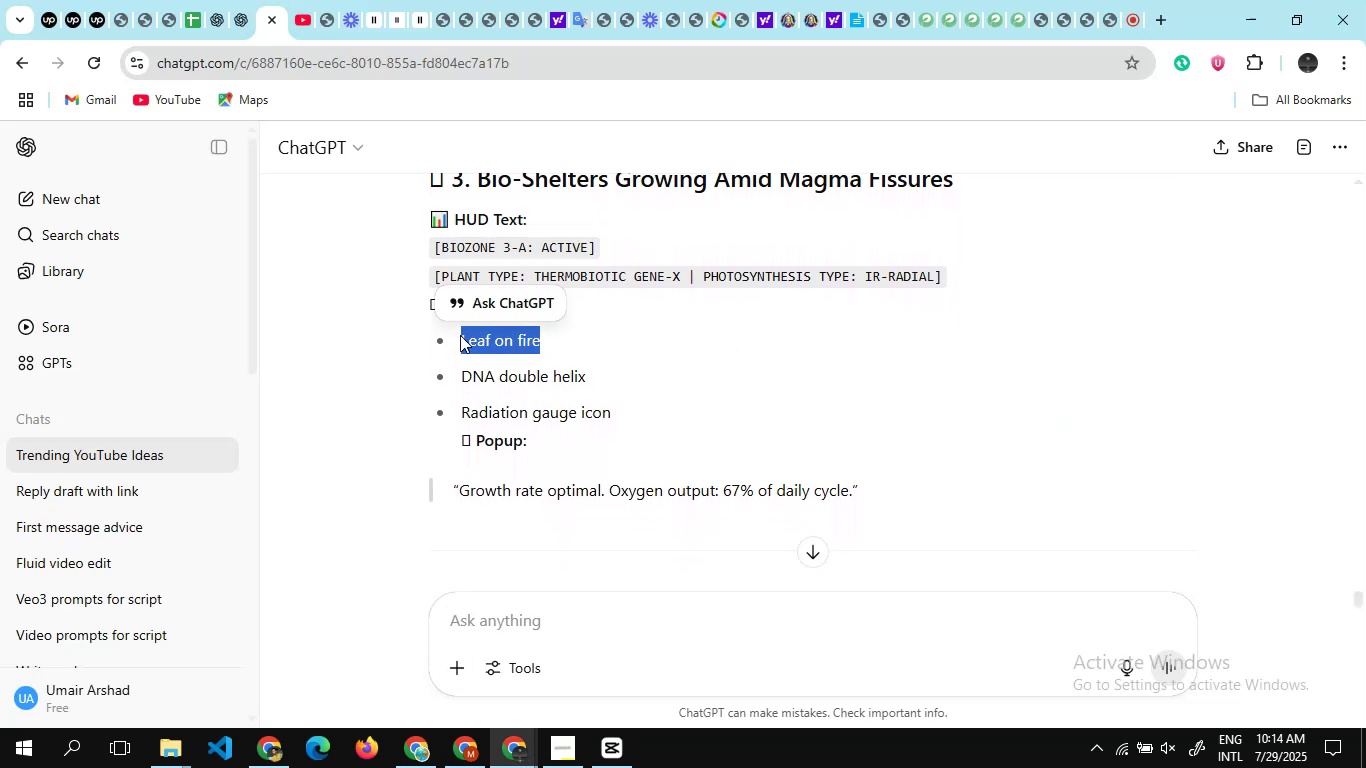 
key(Control+ControlLeft)
 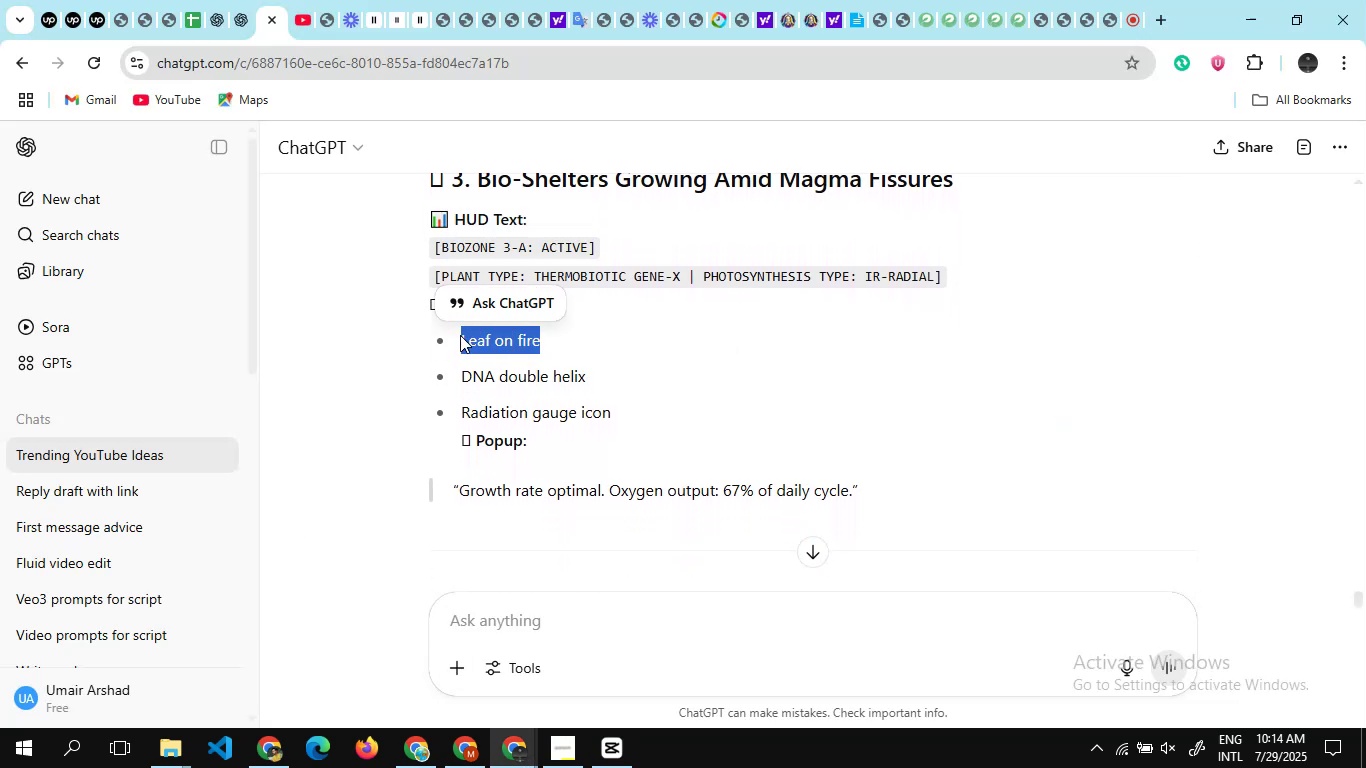 
key(Control+C)
 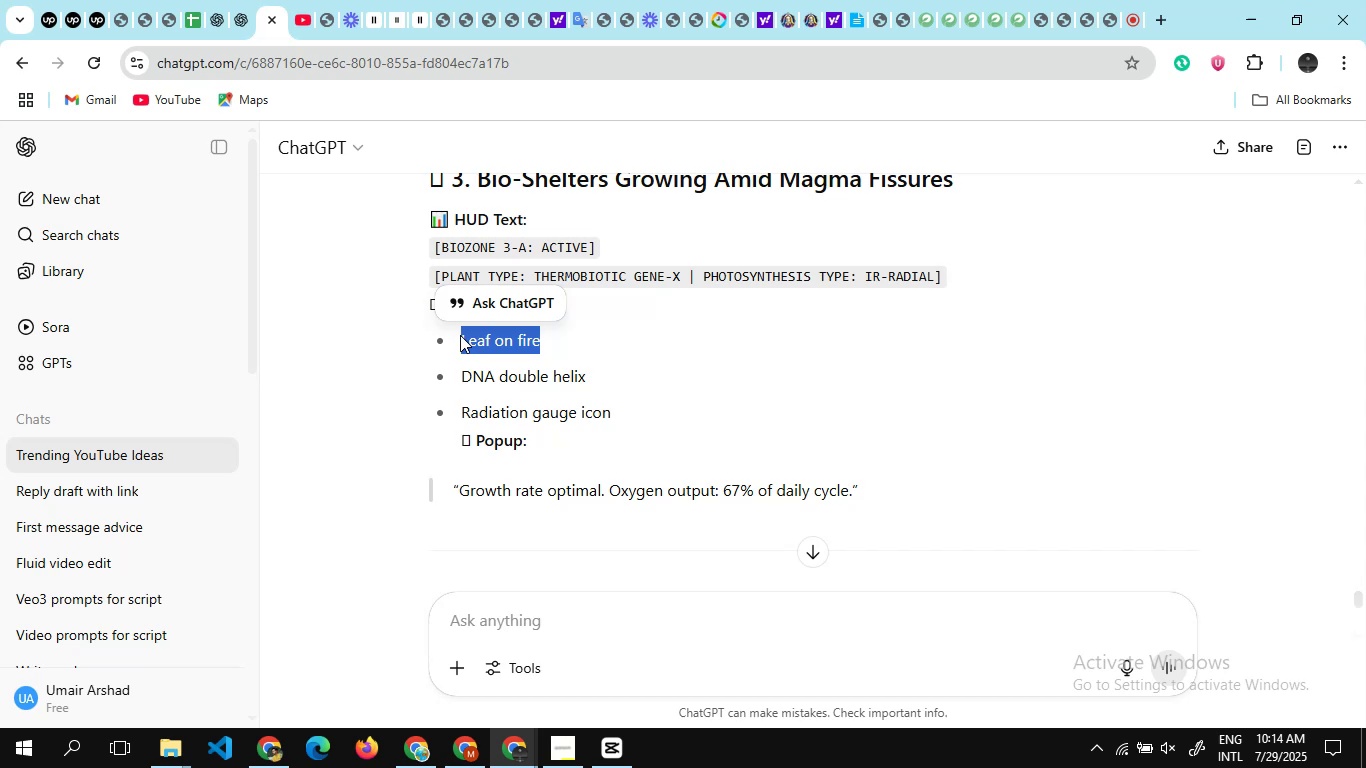 
key(Alt+Tab)
 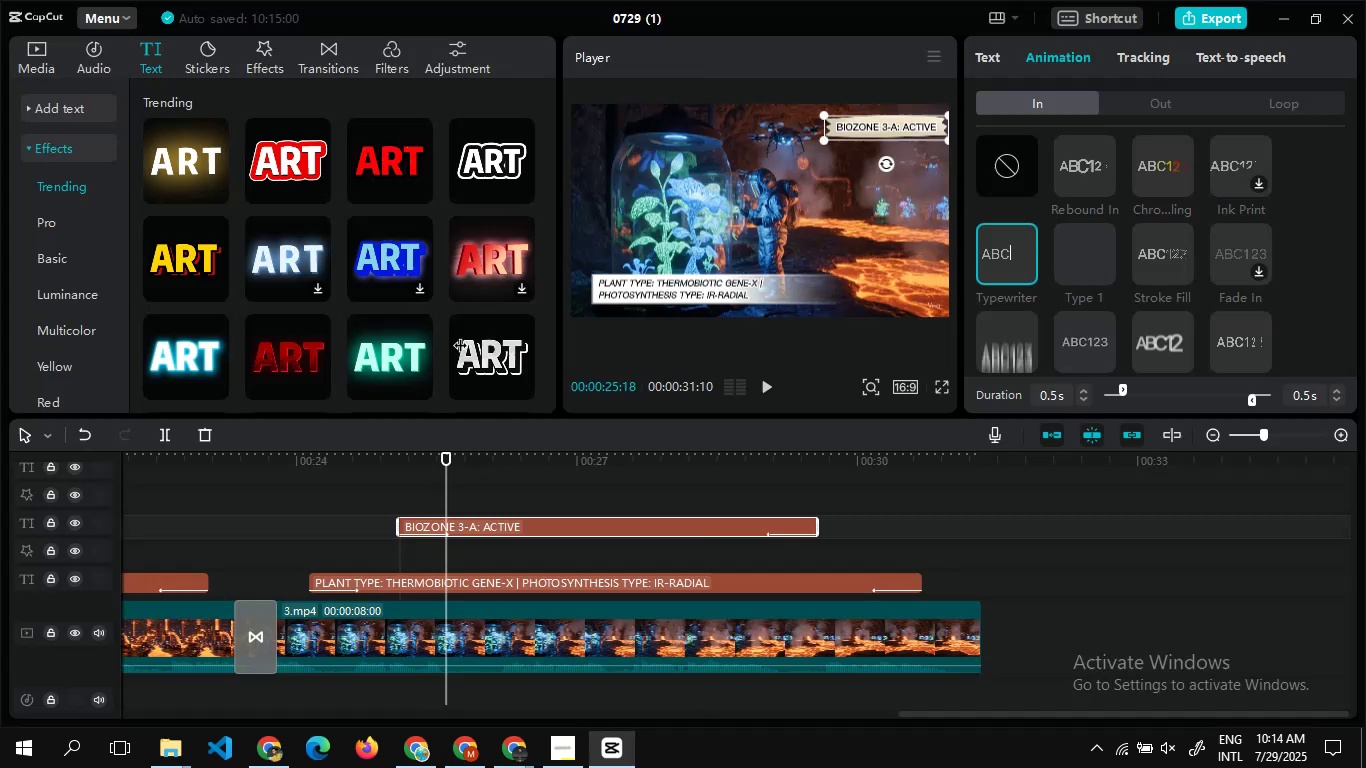 
key(Alt+Tab)
 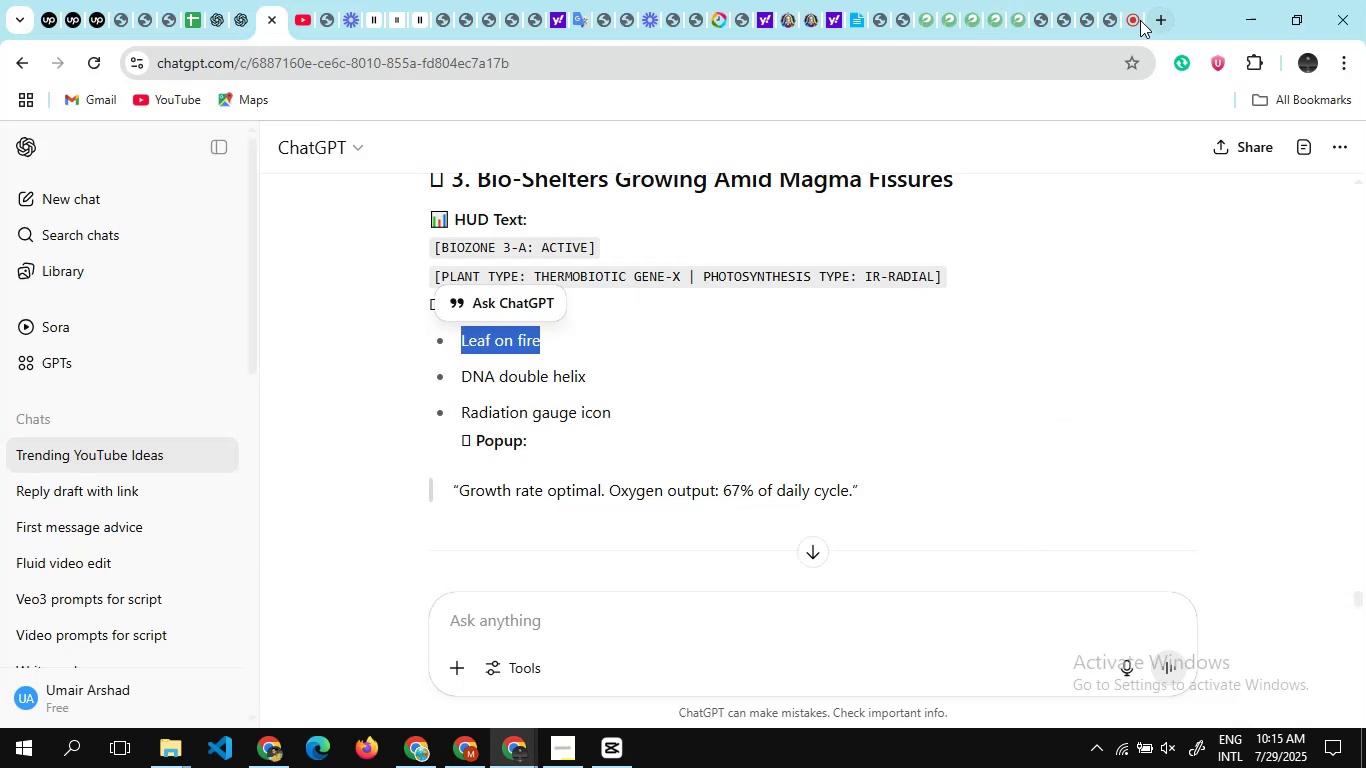 
left_click([1140, 20])
 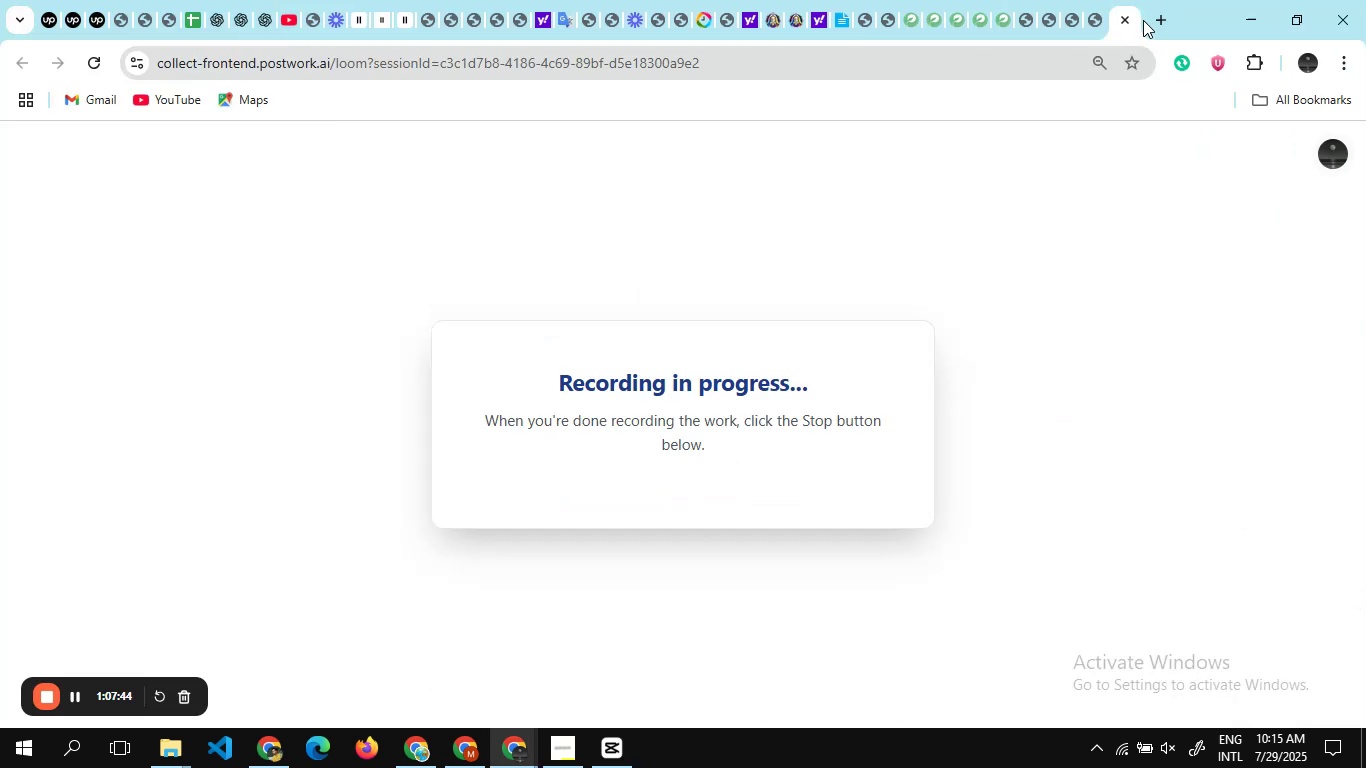 
left_click([1168, 20])
 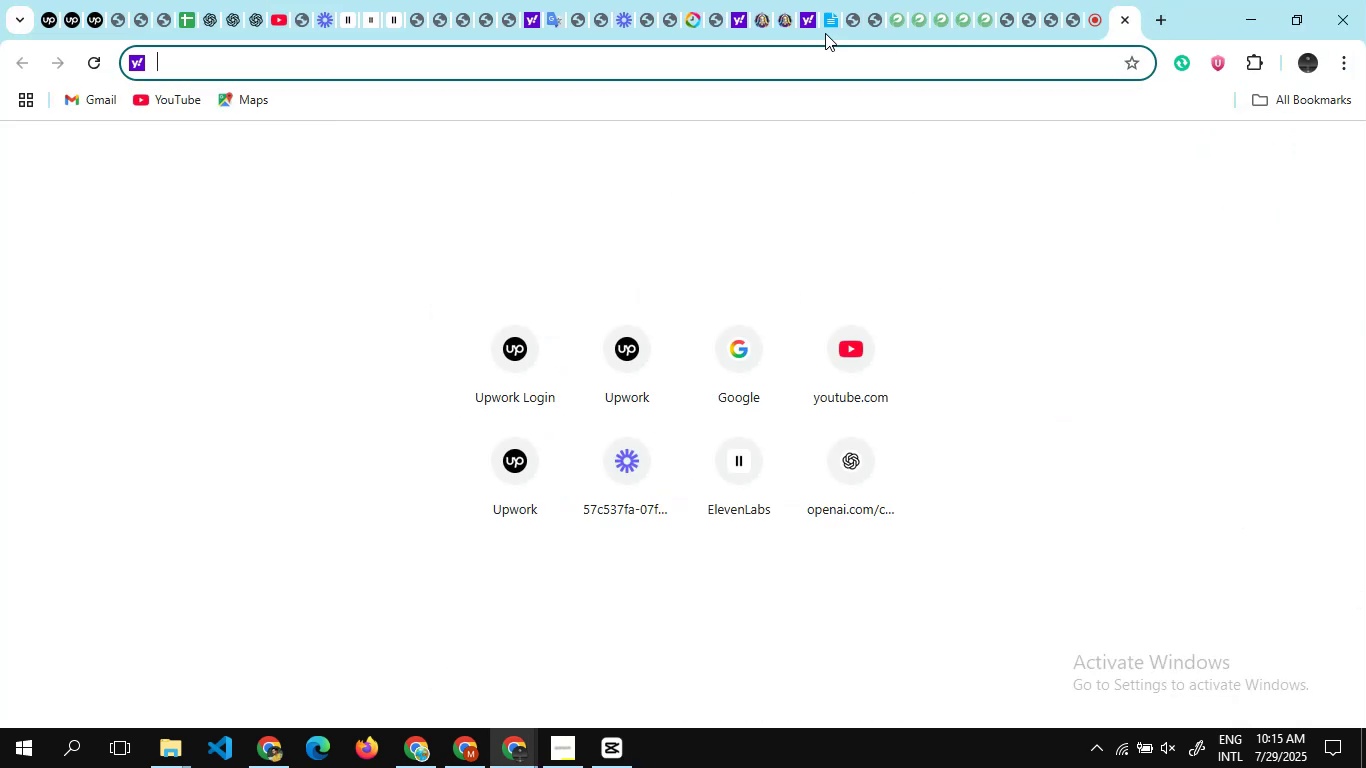 
hold_key(key=ControlLeft, duration=0.41)
 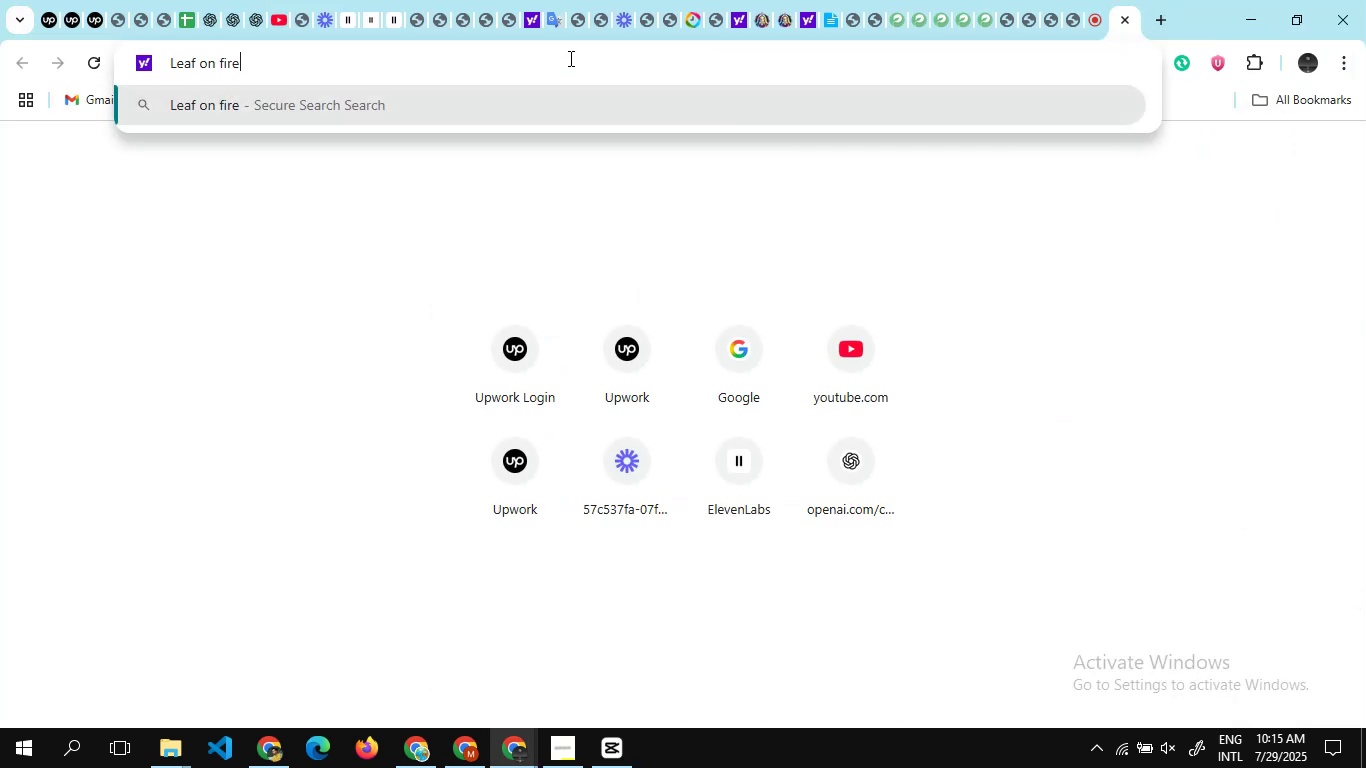 
hold_key(key=V, duration=13.61)
 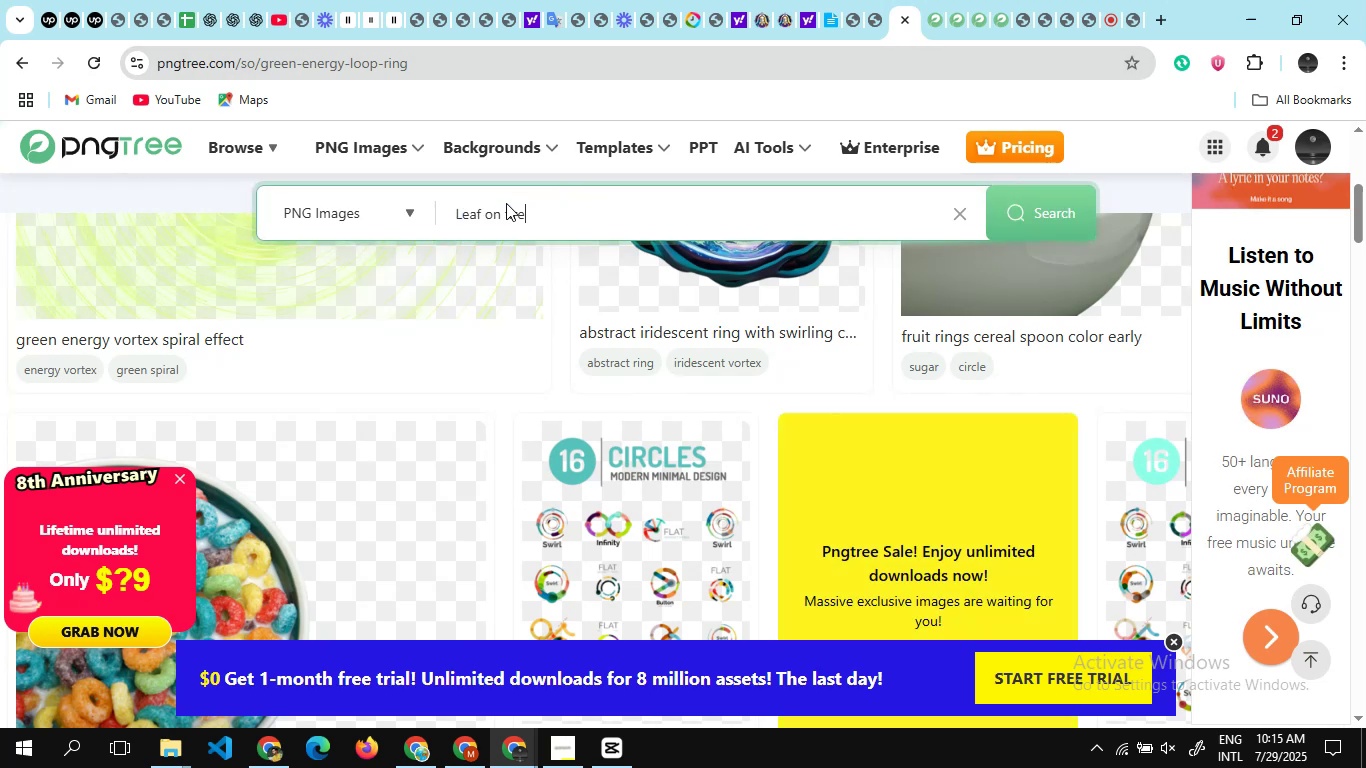 
left_click([895, 21])
 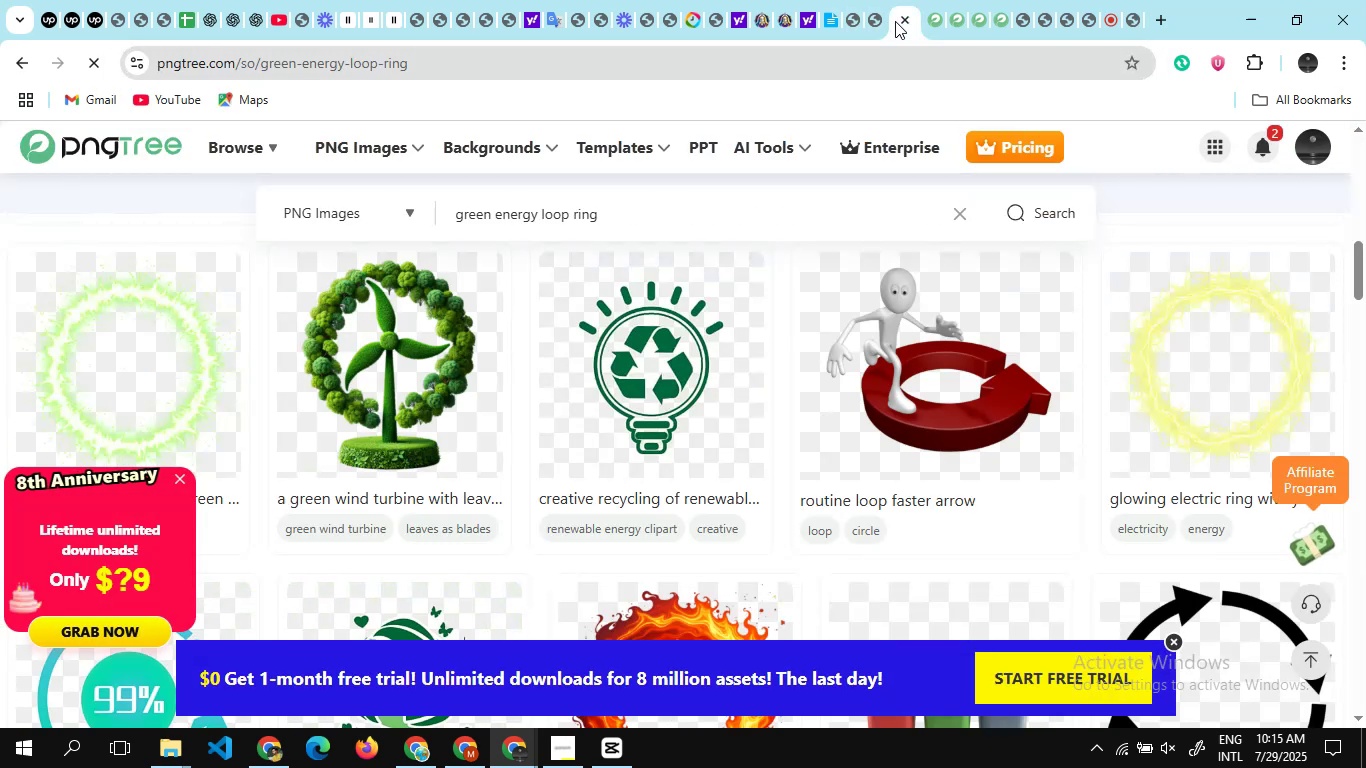 
scroll: coordinate [374, 220], scroll_direction: up, amount: 5.0
 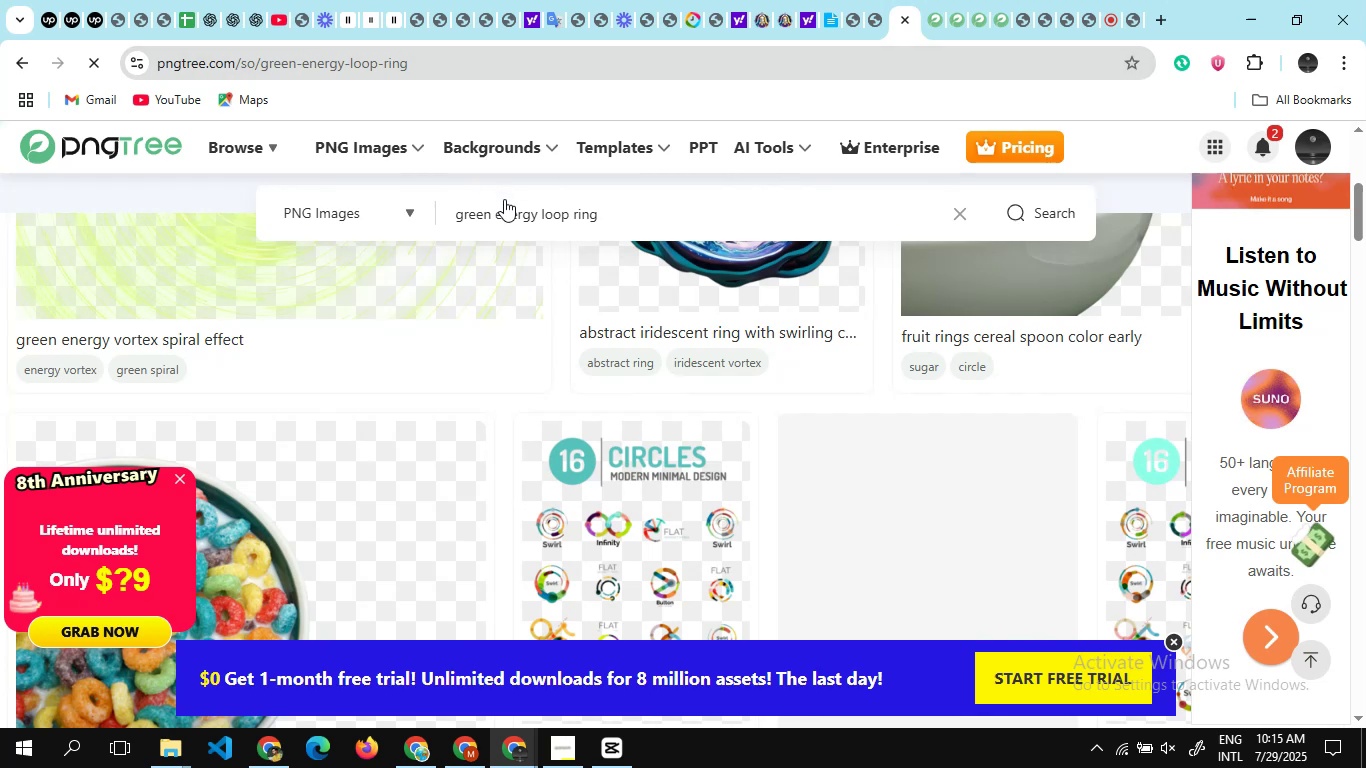 
left_click([506, 203])
 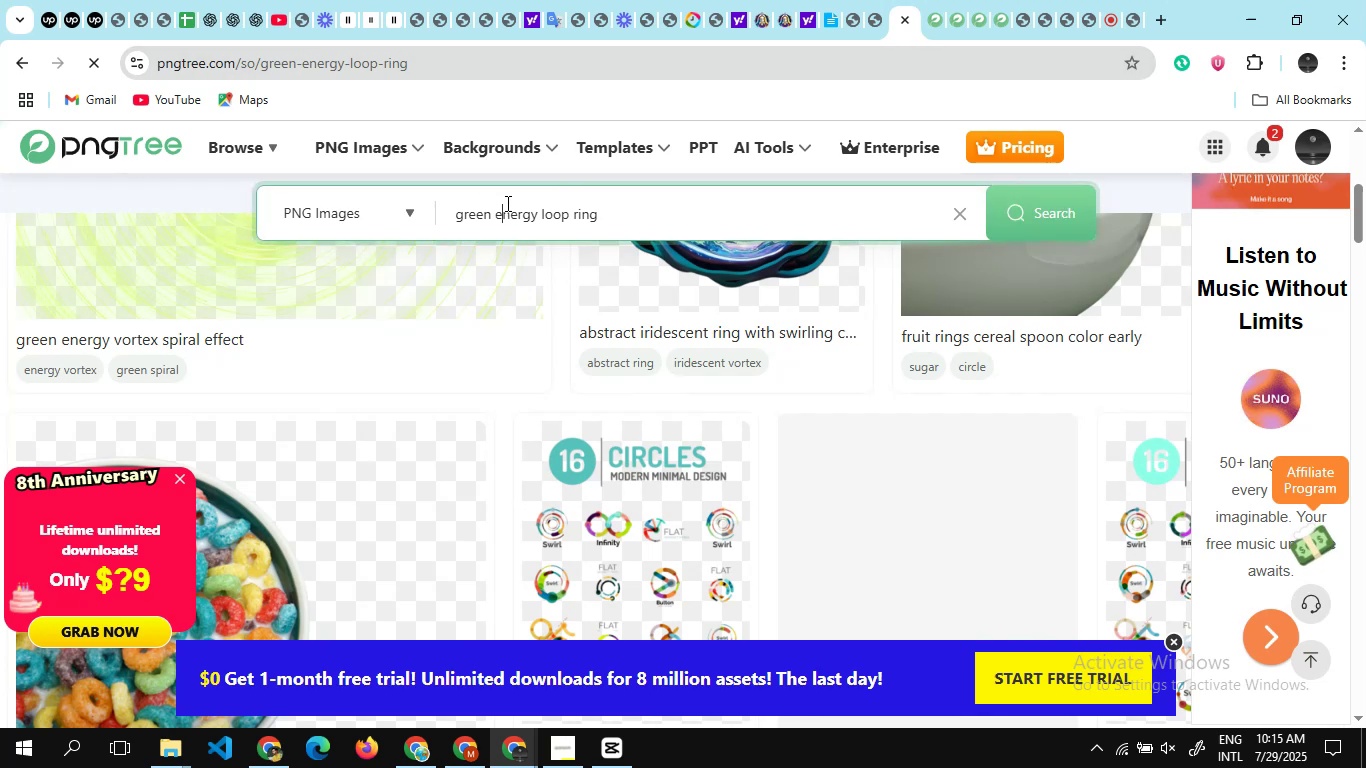 
key(Control+A)
 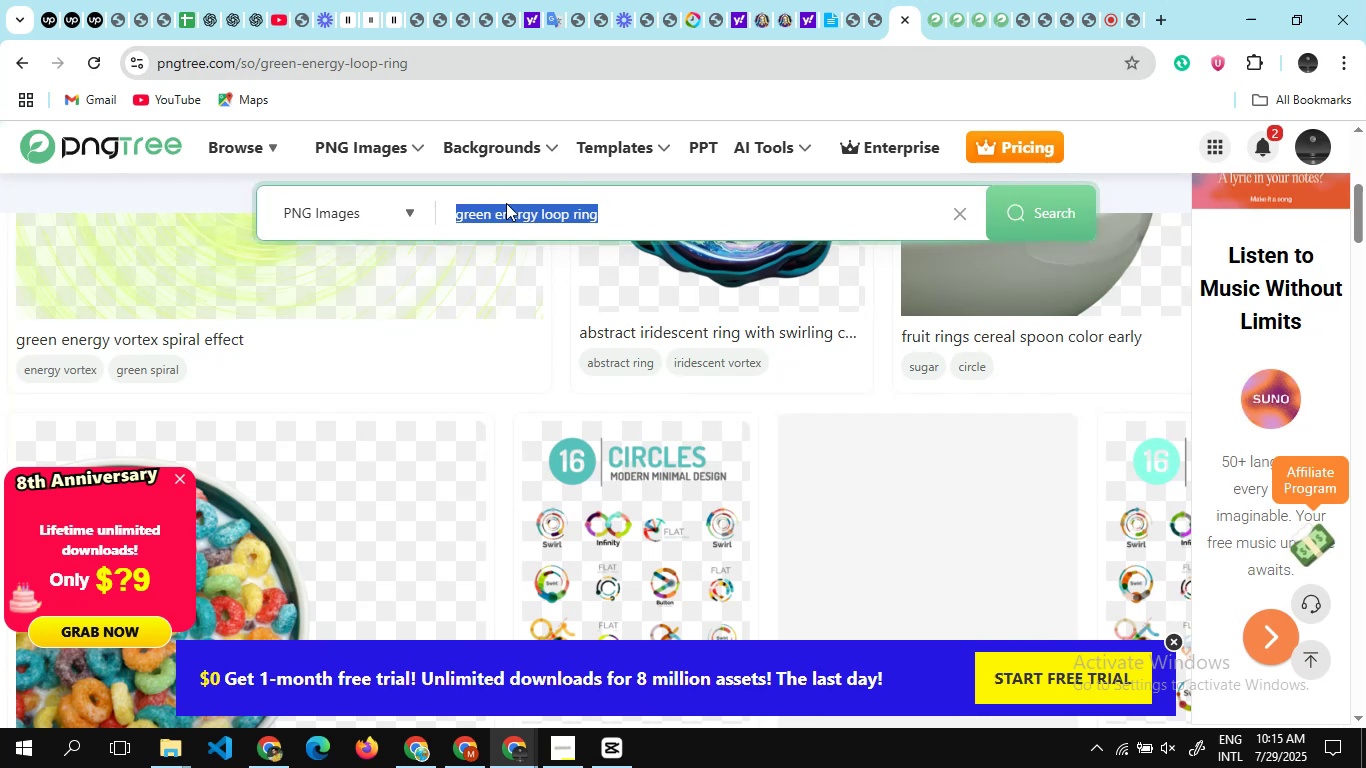 
key(Control+ControlLeft)
 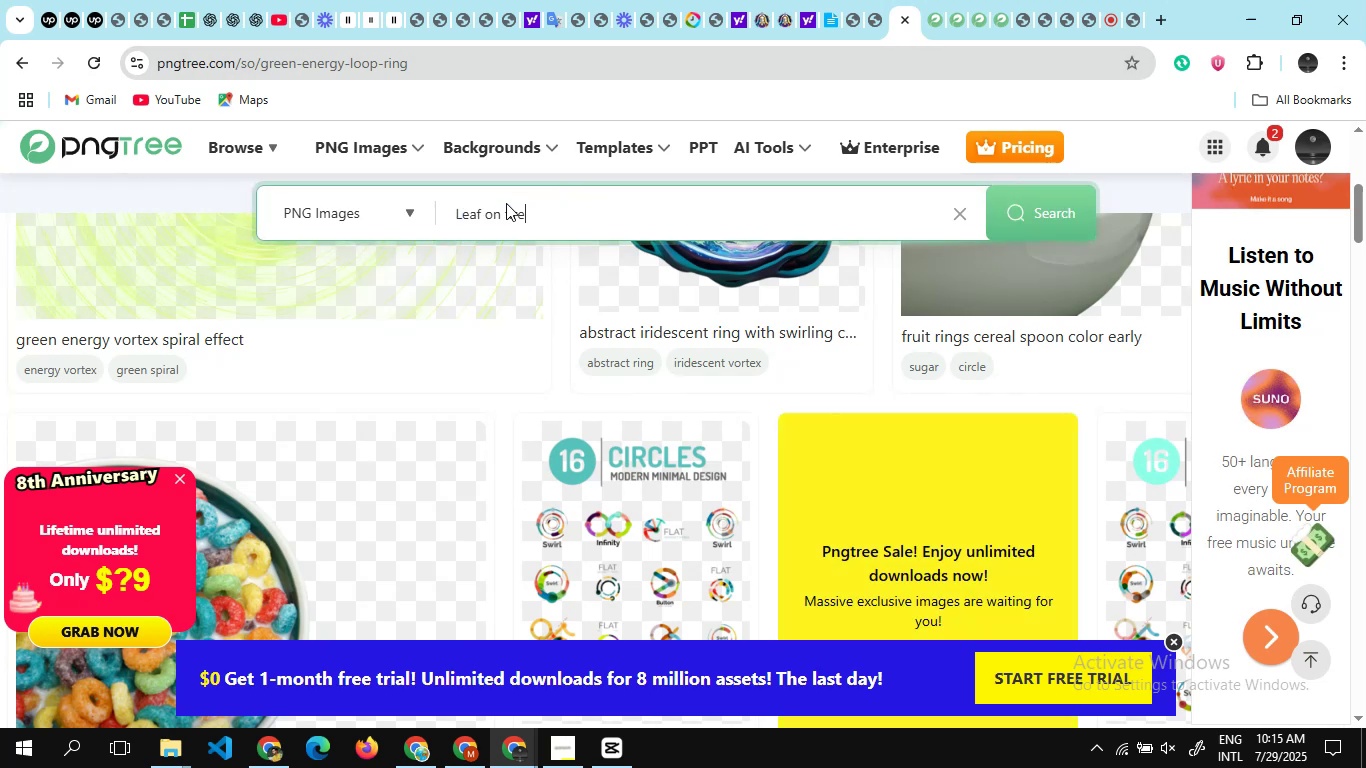 
key(Enter)
 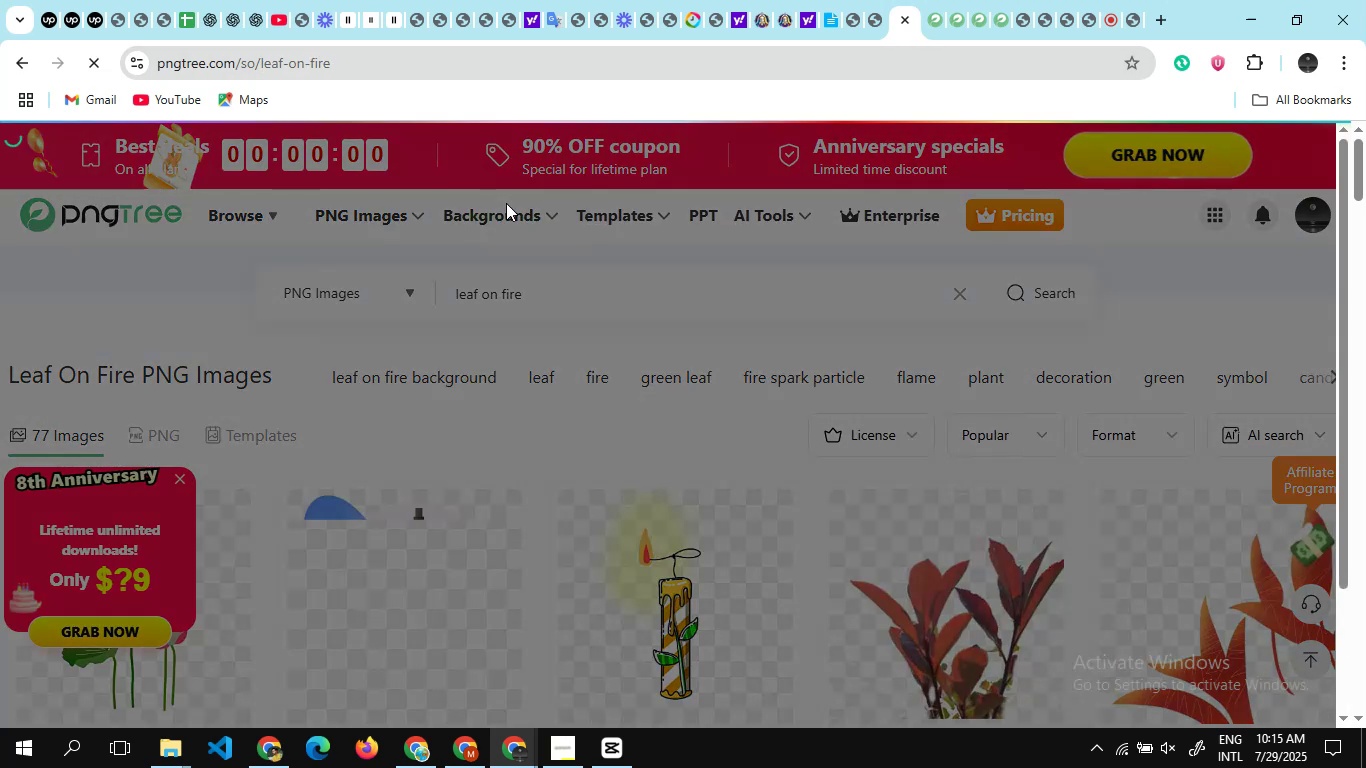 
wait(8.61)
 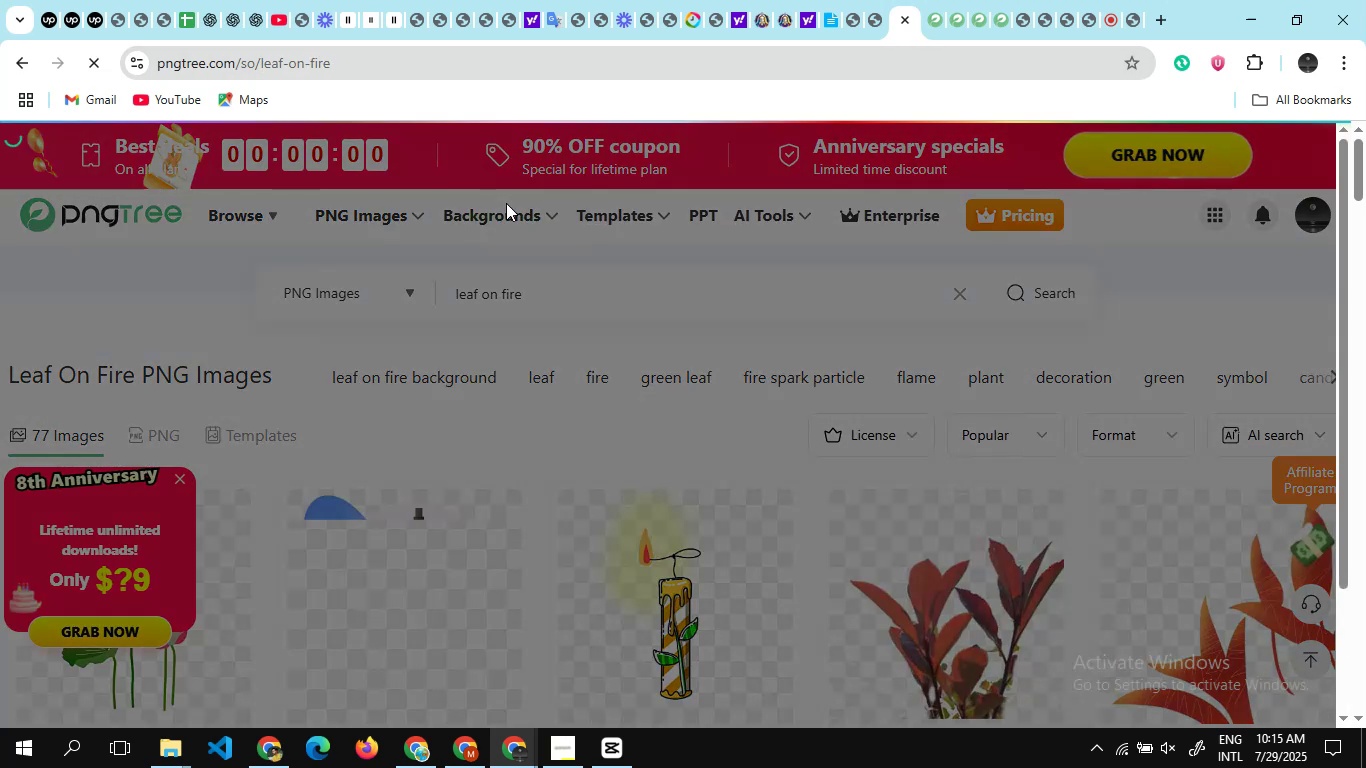 
left_click([955, 386])
 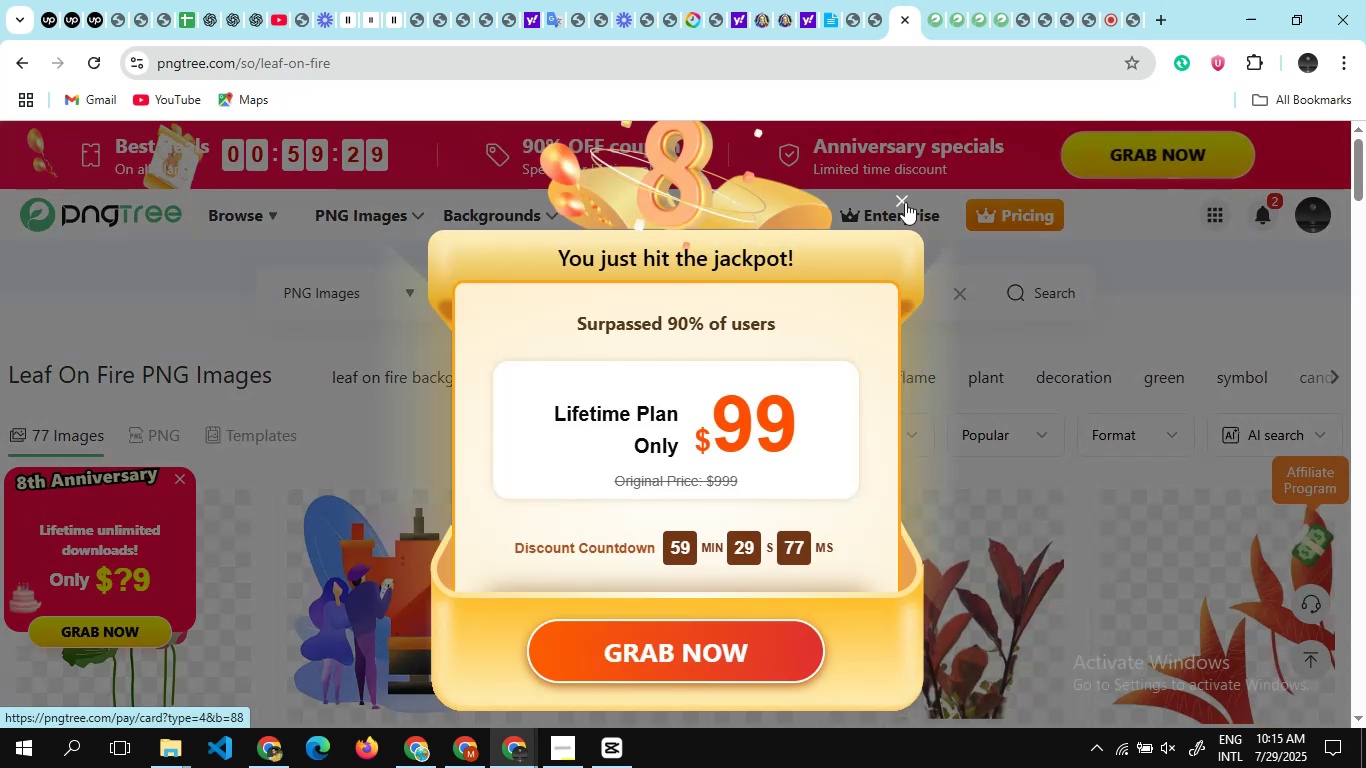 
left_click([905, 196])
 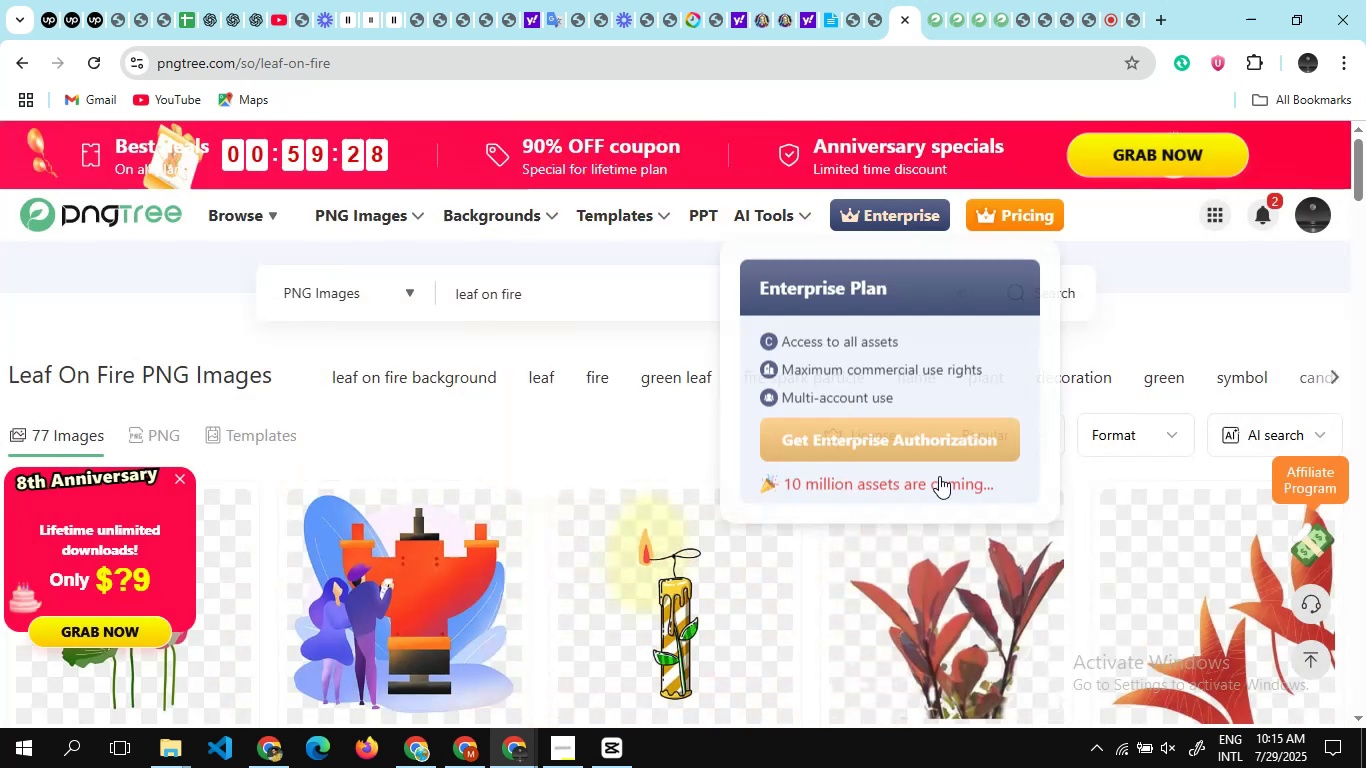 
scroll: coordinate [633, 506], scroll_direction: down, amount: 5.0
 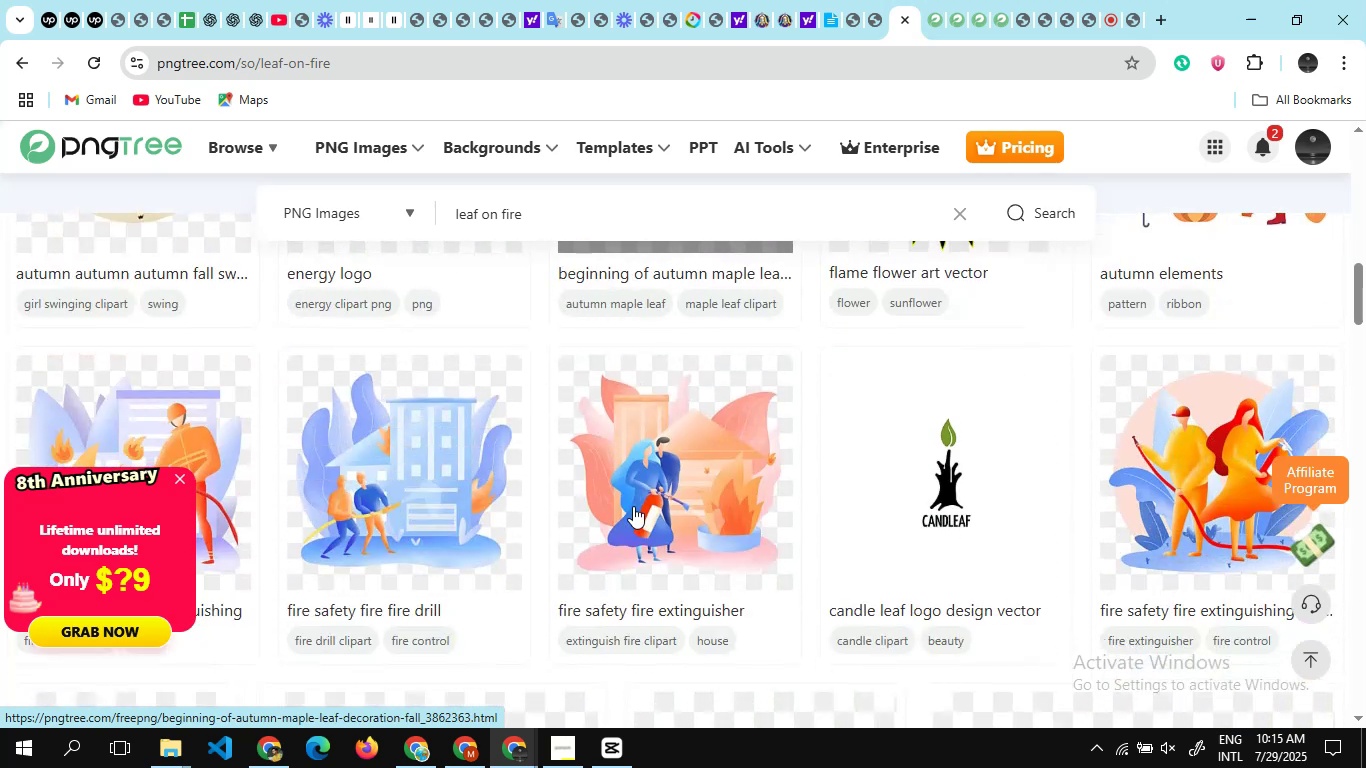 
scroll: coordinate [633, 506], scroll_direction: up, amount: 2.0
 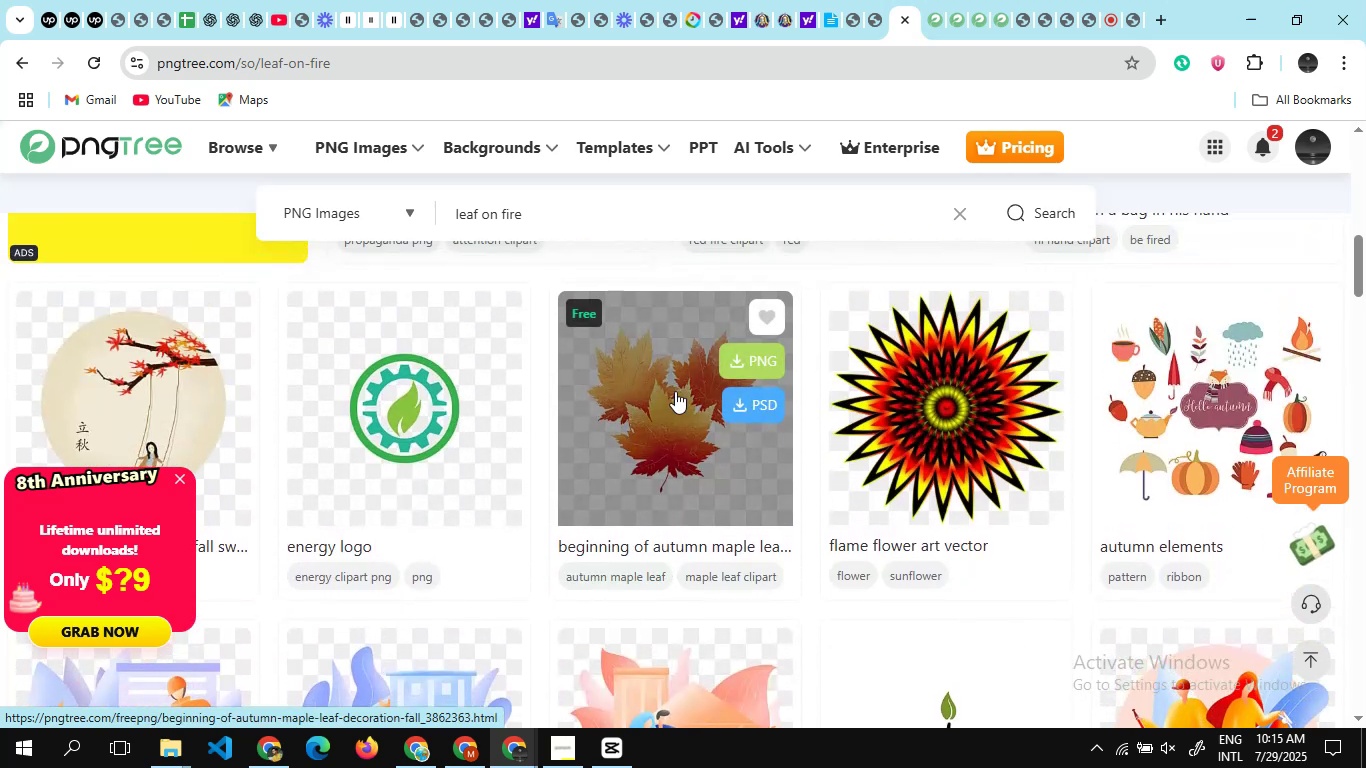 
left_click([675, 391])
 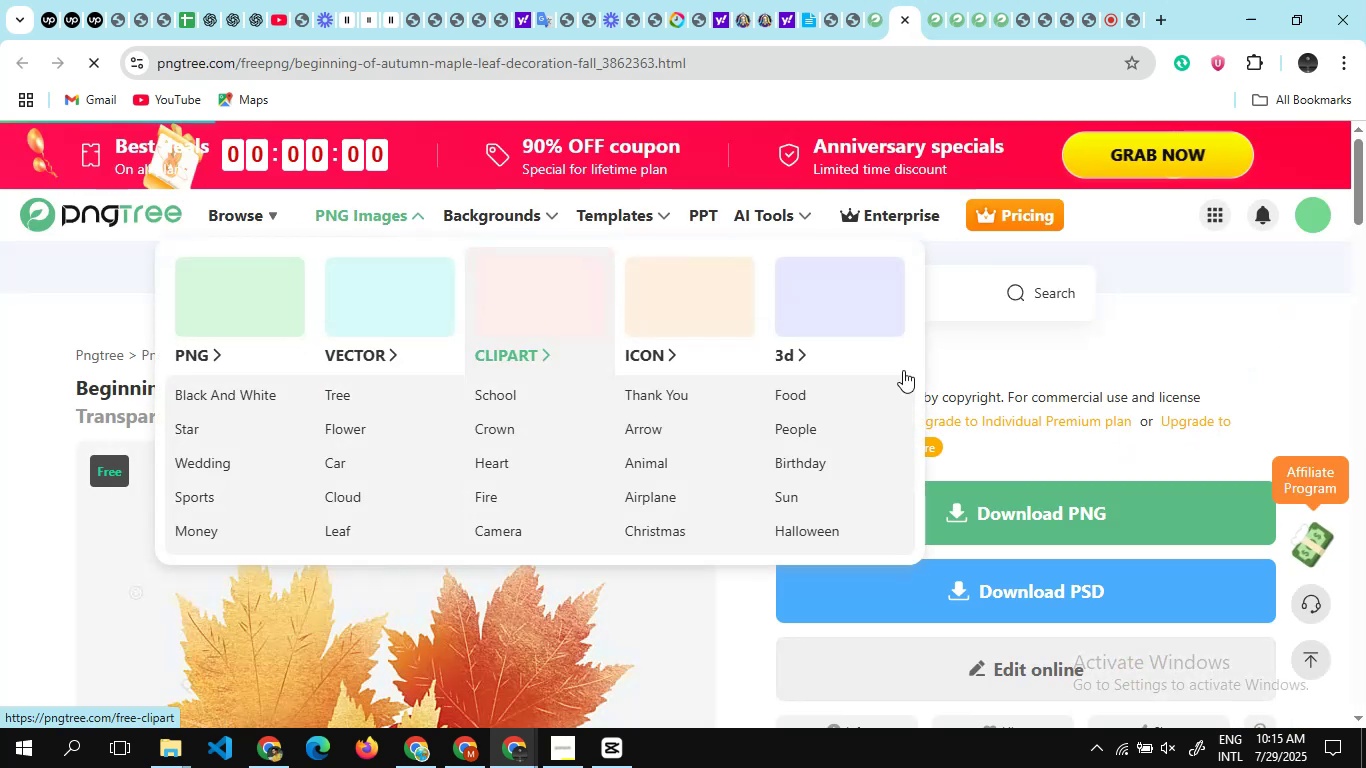 
left_click([1001, 493])
 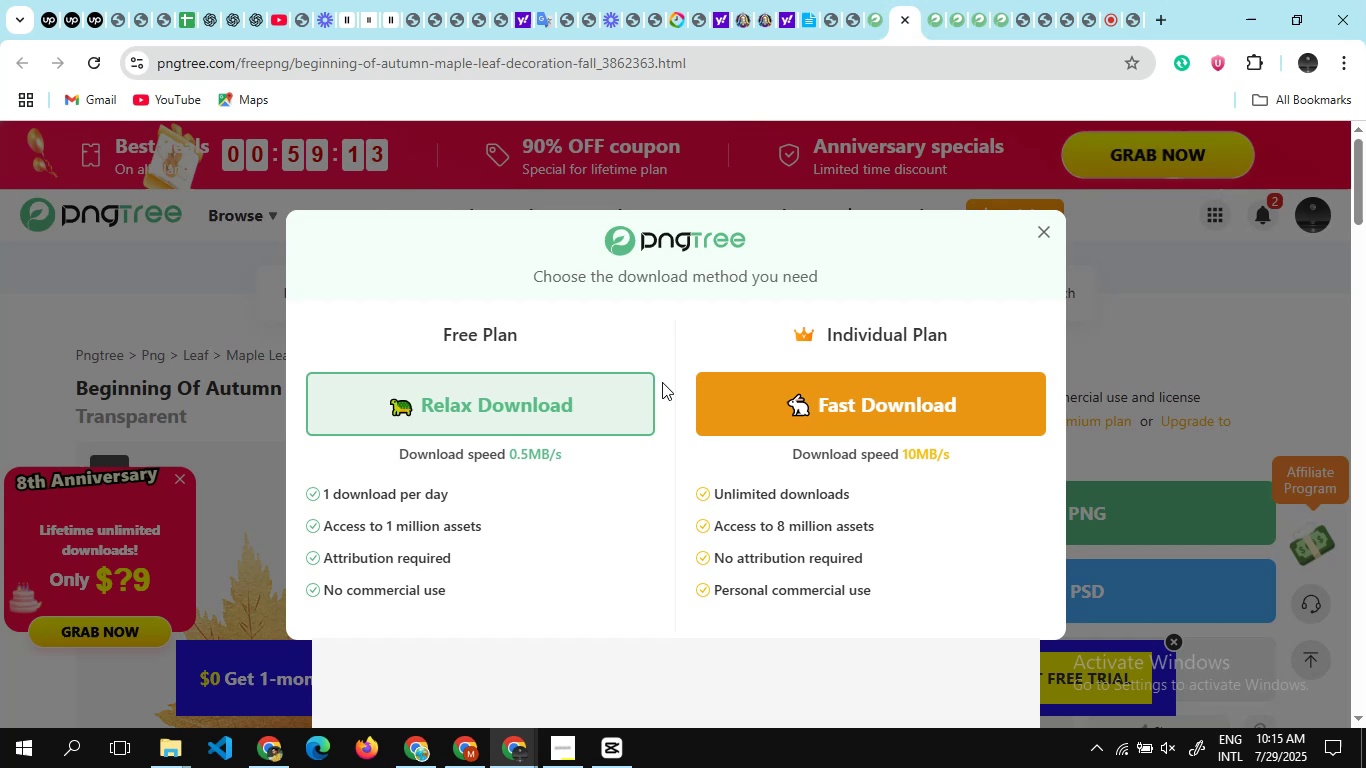 
left_click([566, 418])
 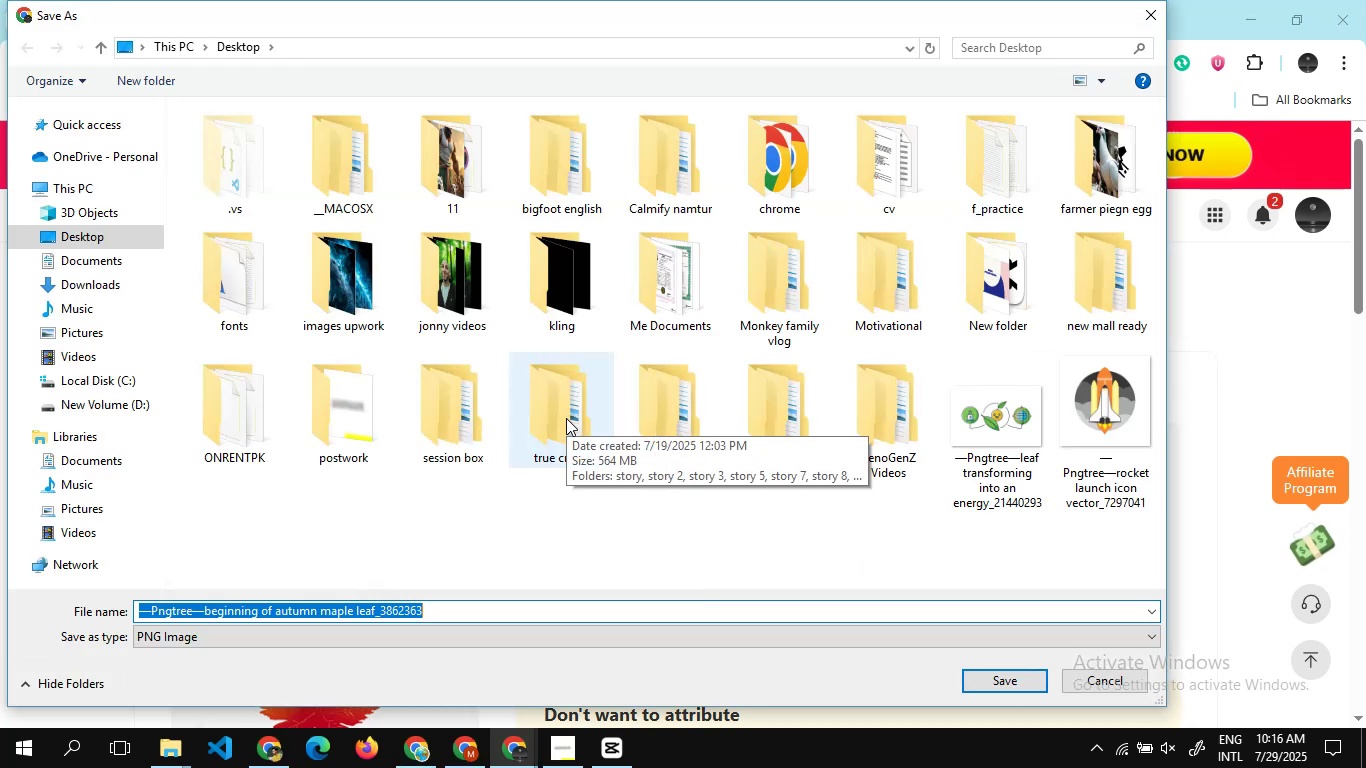 
wait(22.83)
 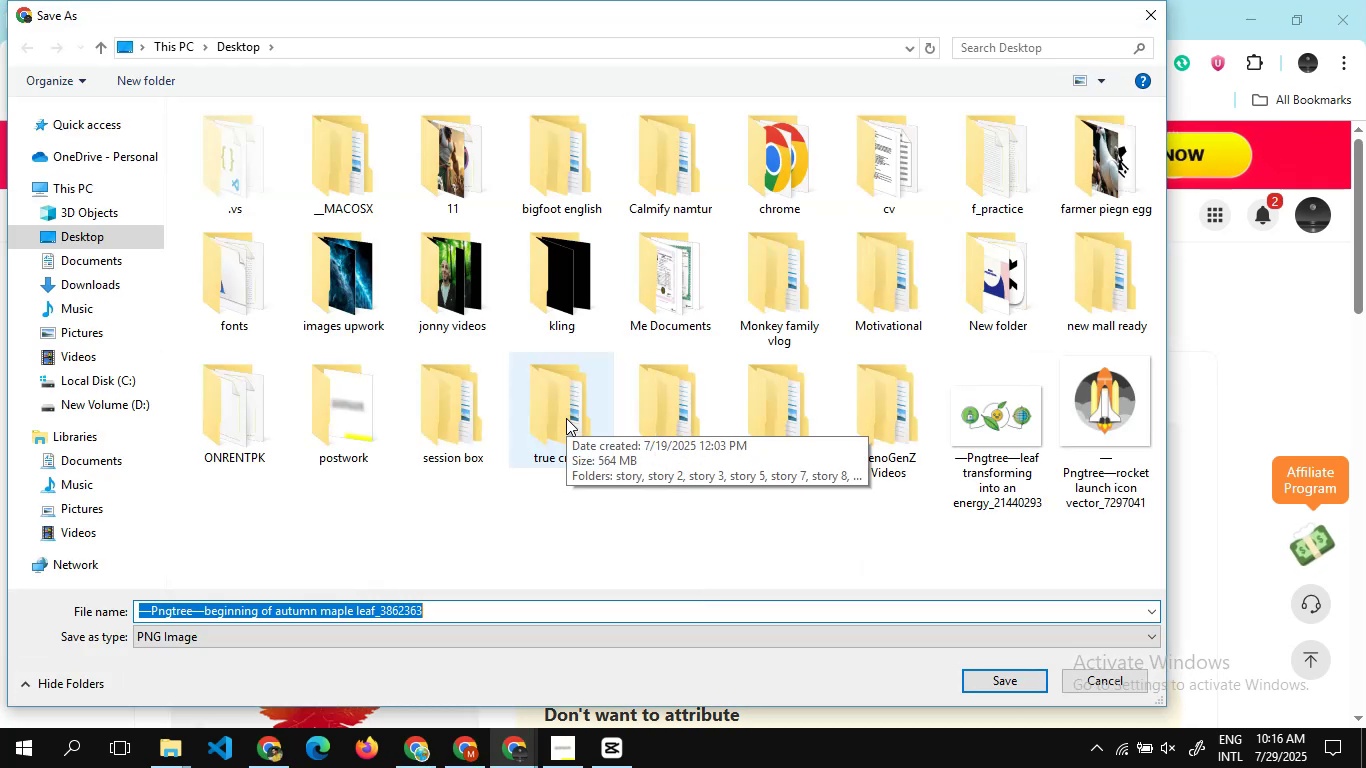 
mouse_move([511, 273])
 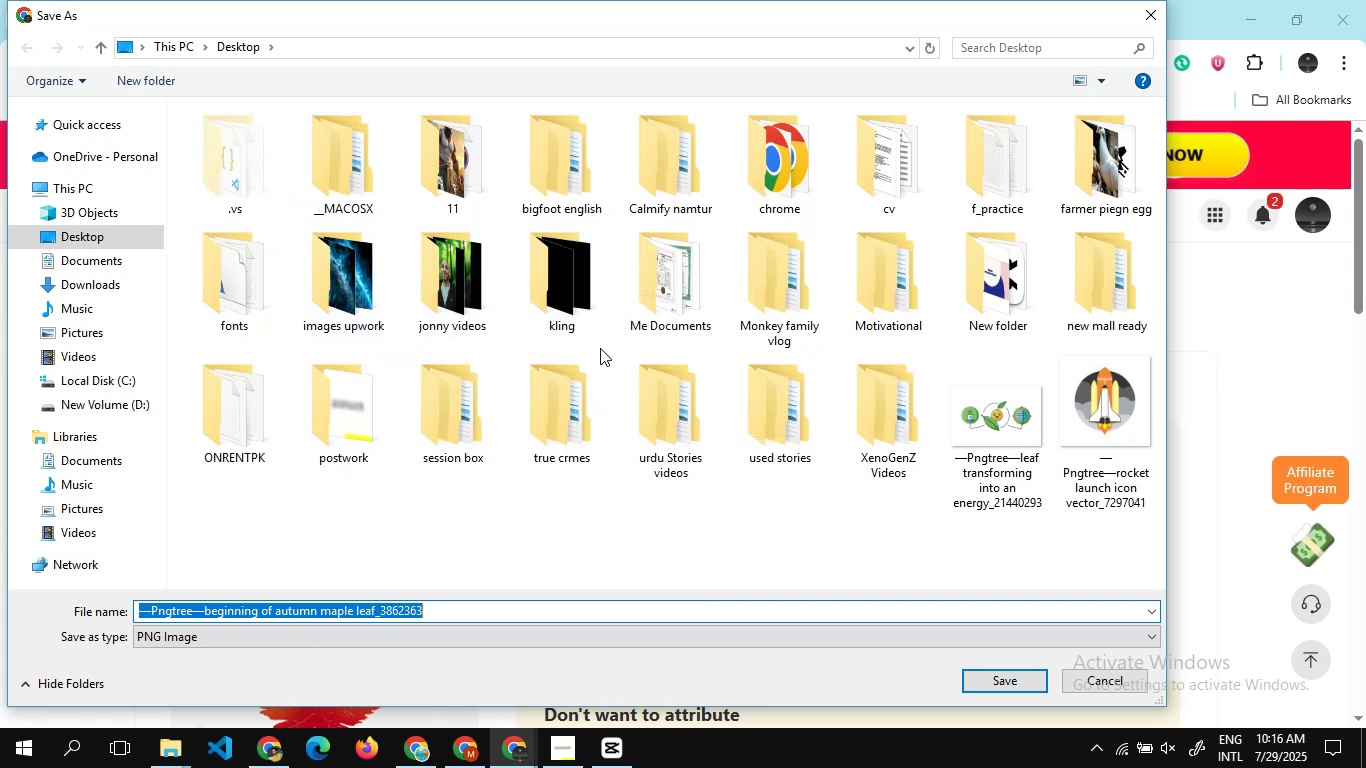 
mouse_move([488, 405])
 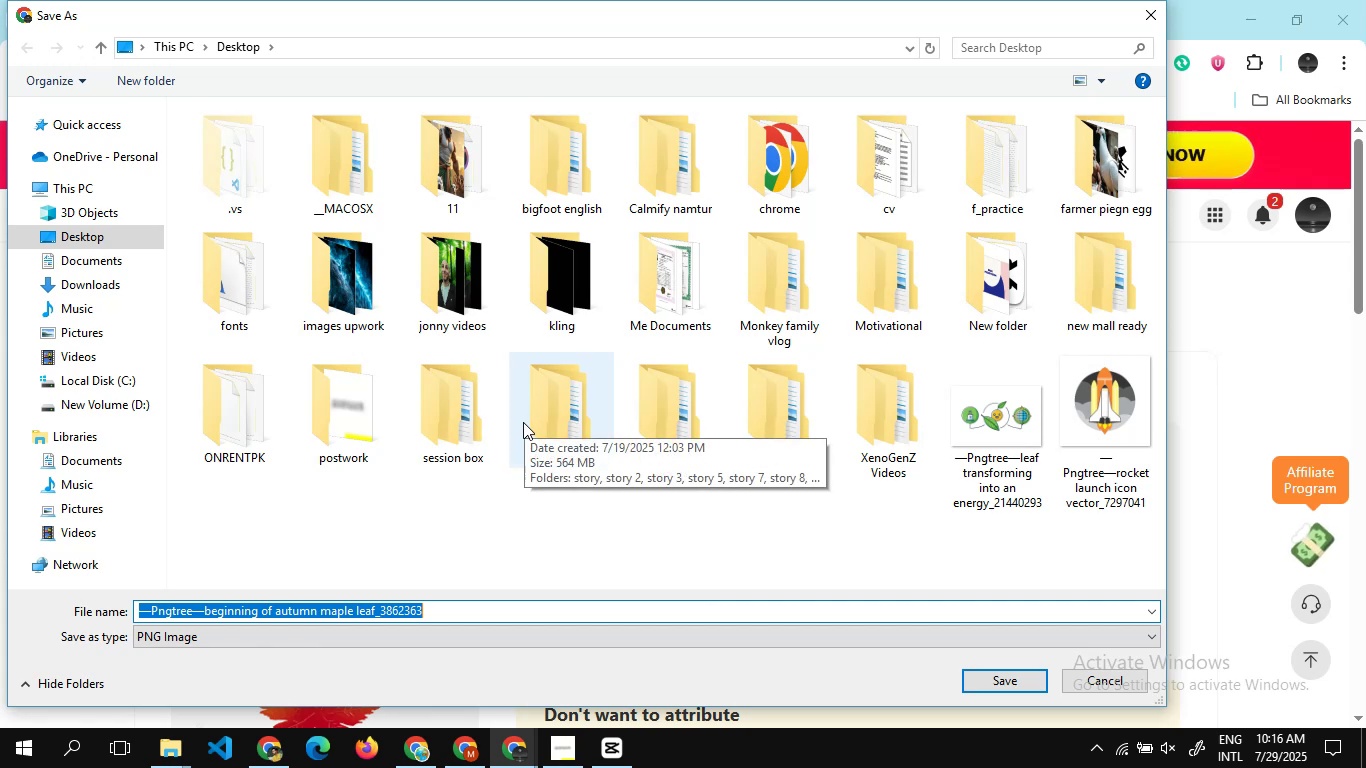 
wait(6.12)
 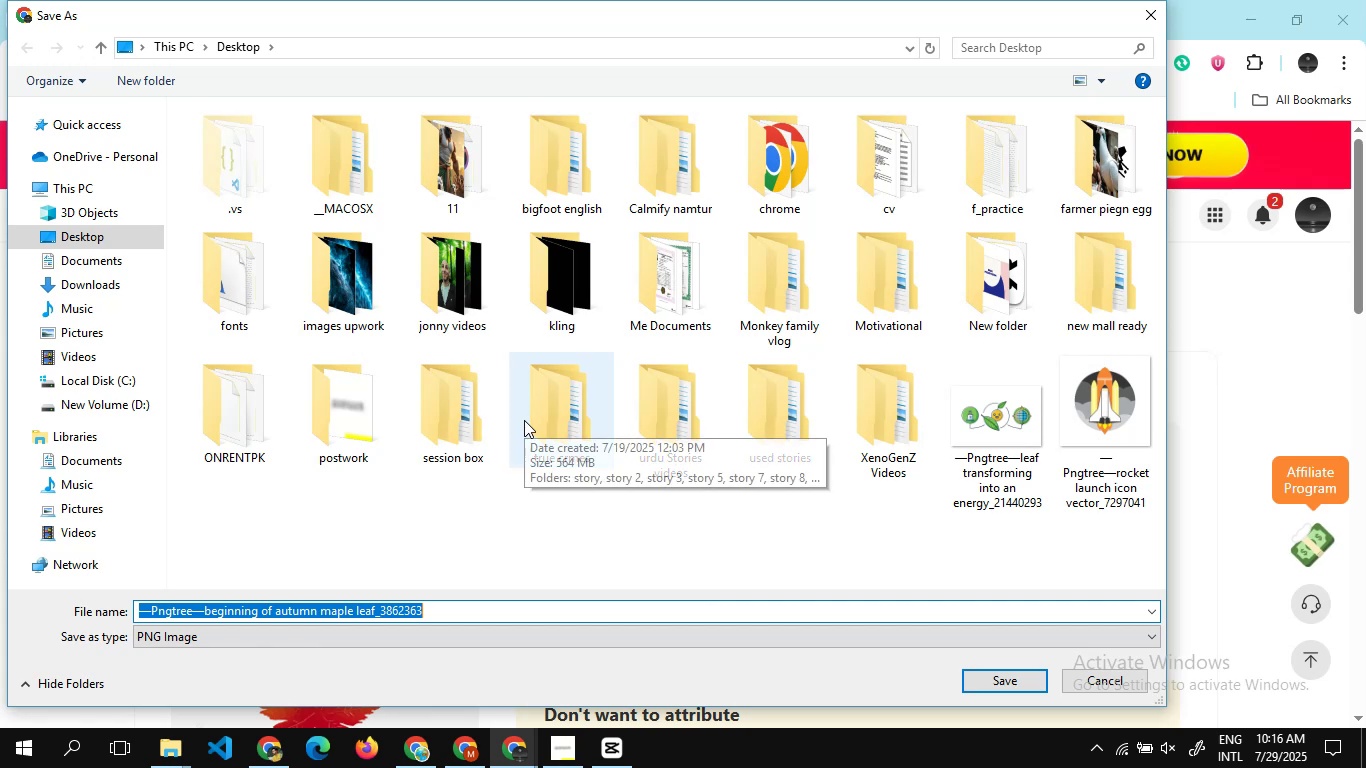 
mouse_move([418, 417])
 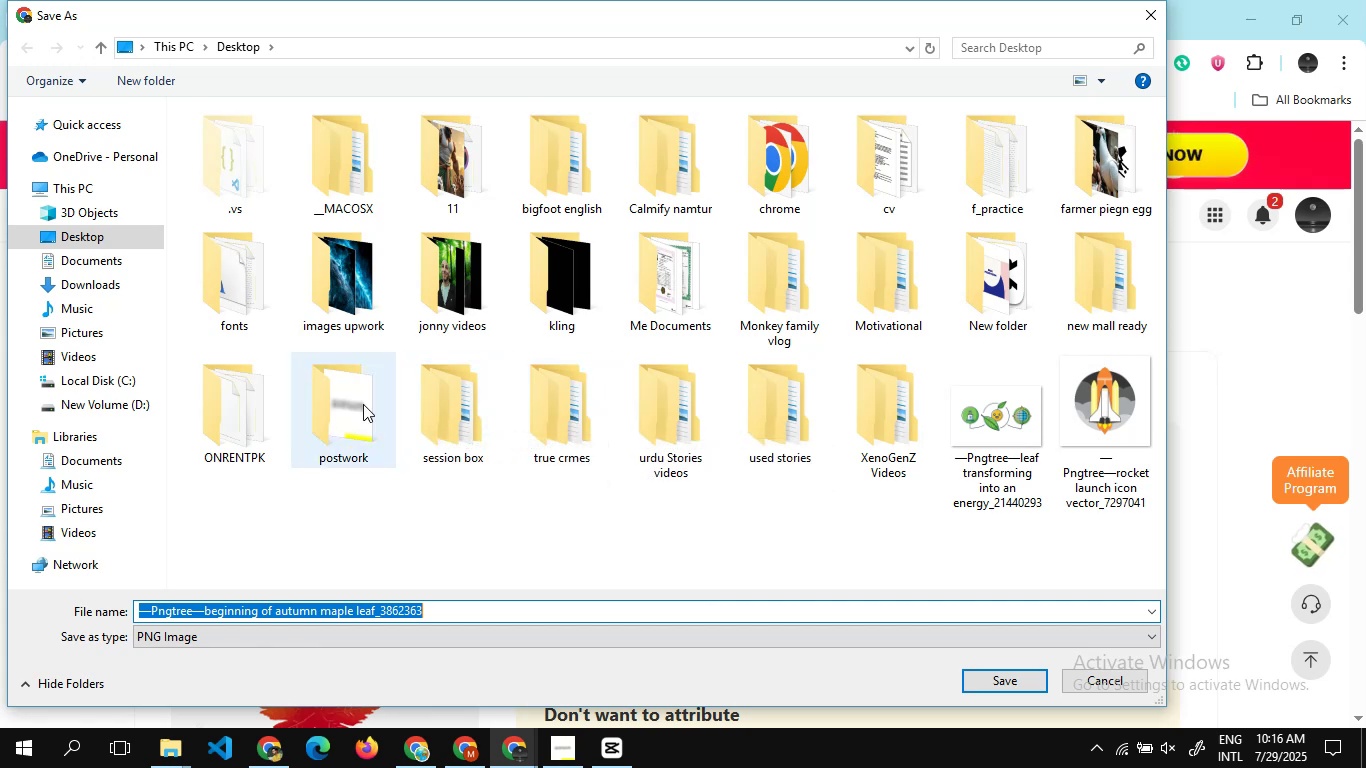 
mouse_move([458, 425])
 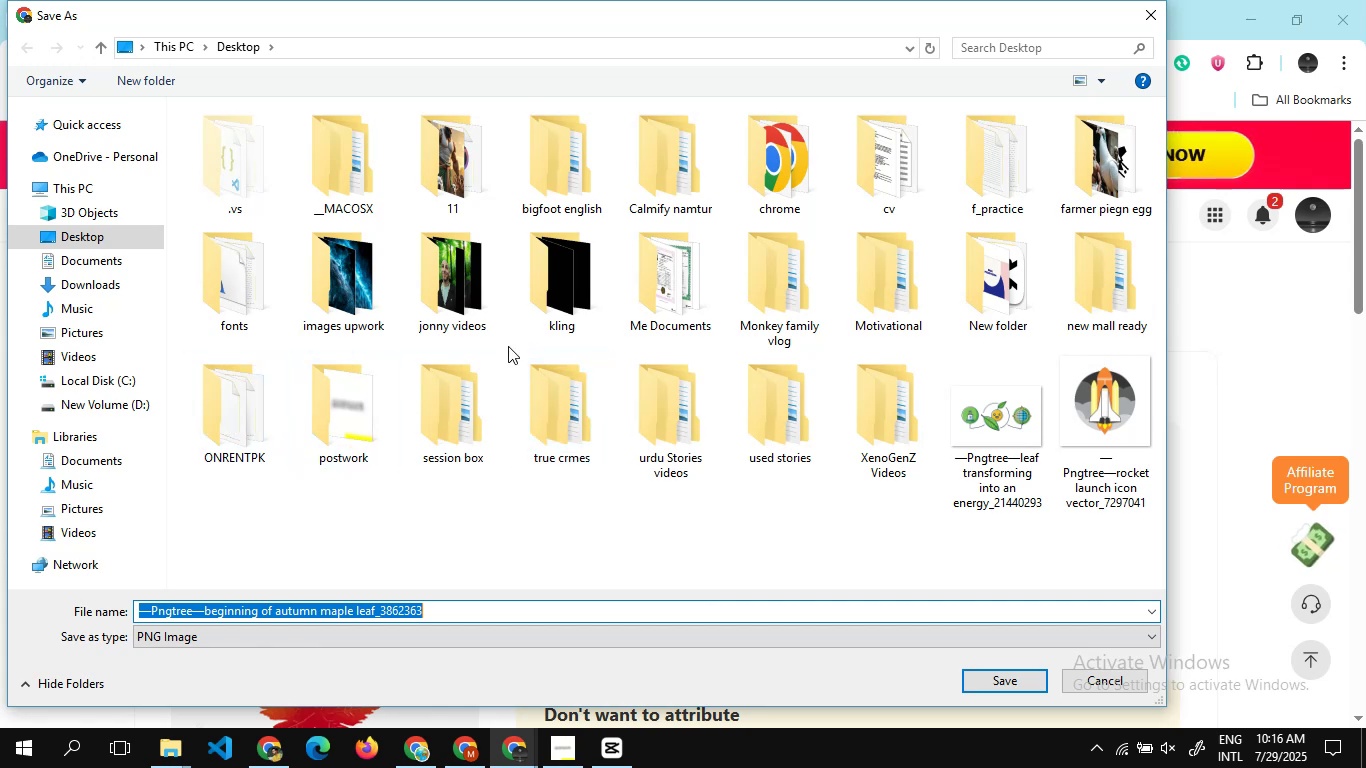 
wait(11.78)
 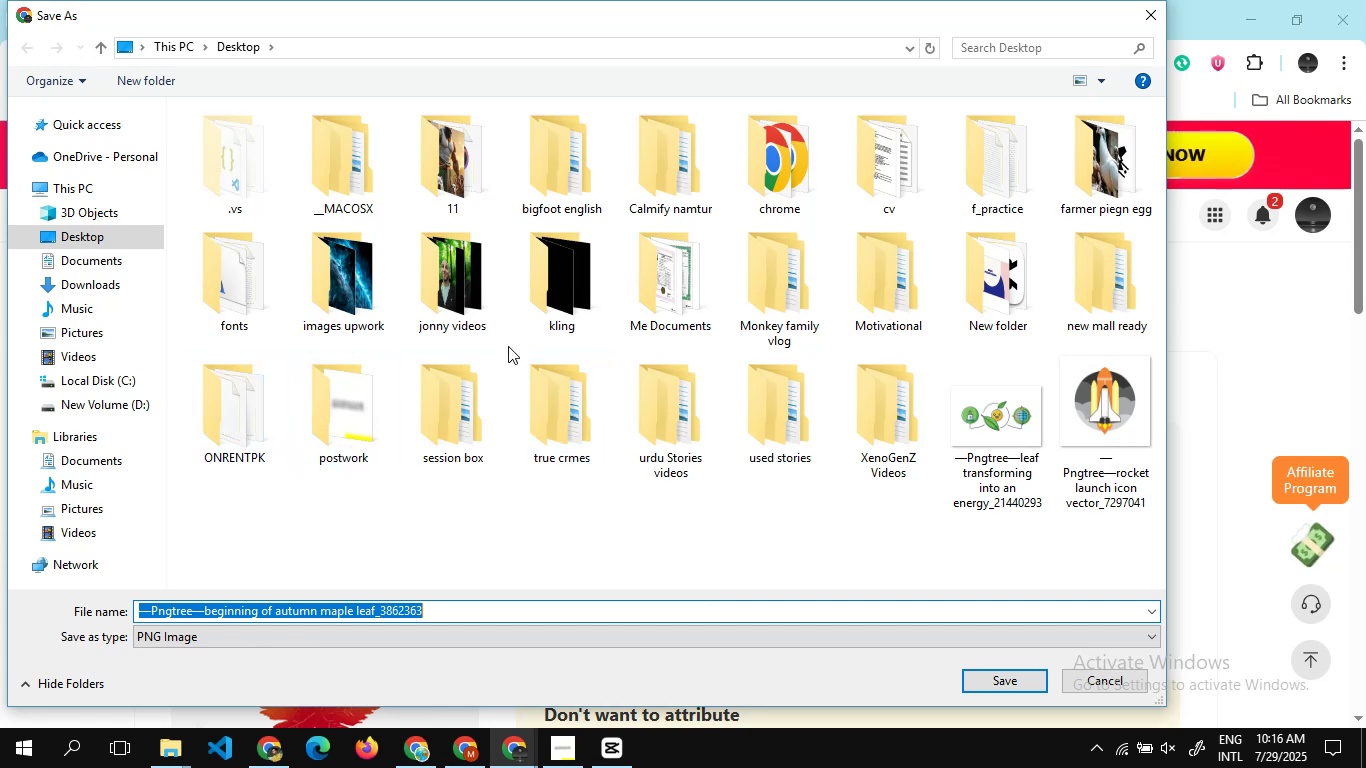 
left_click([1031, 682])
 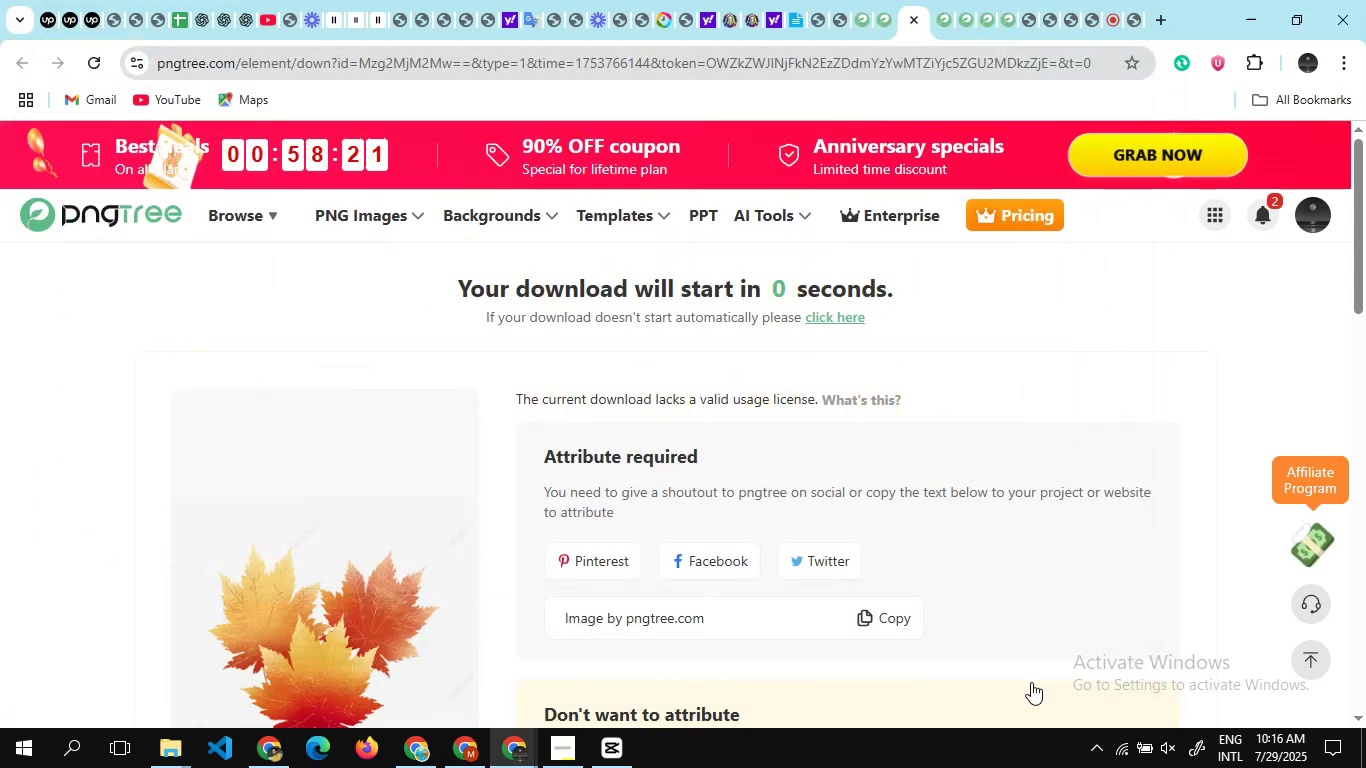 
mouse_move([604, 738])
 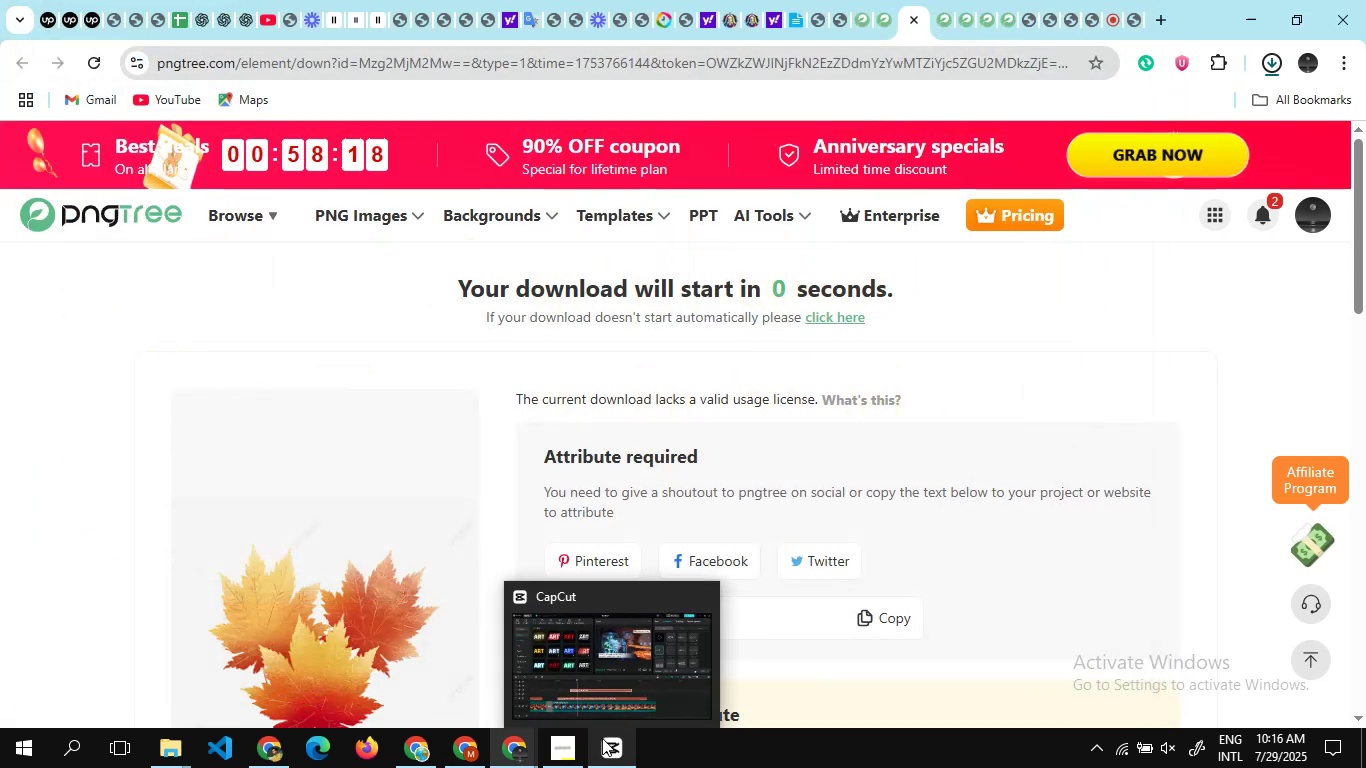 
mouse_move([582, 752])
 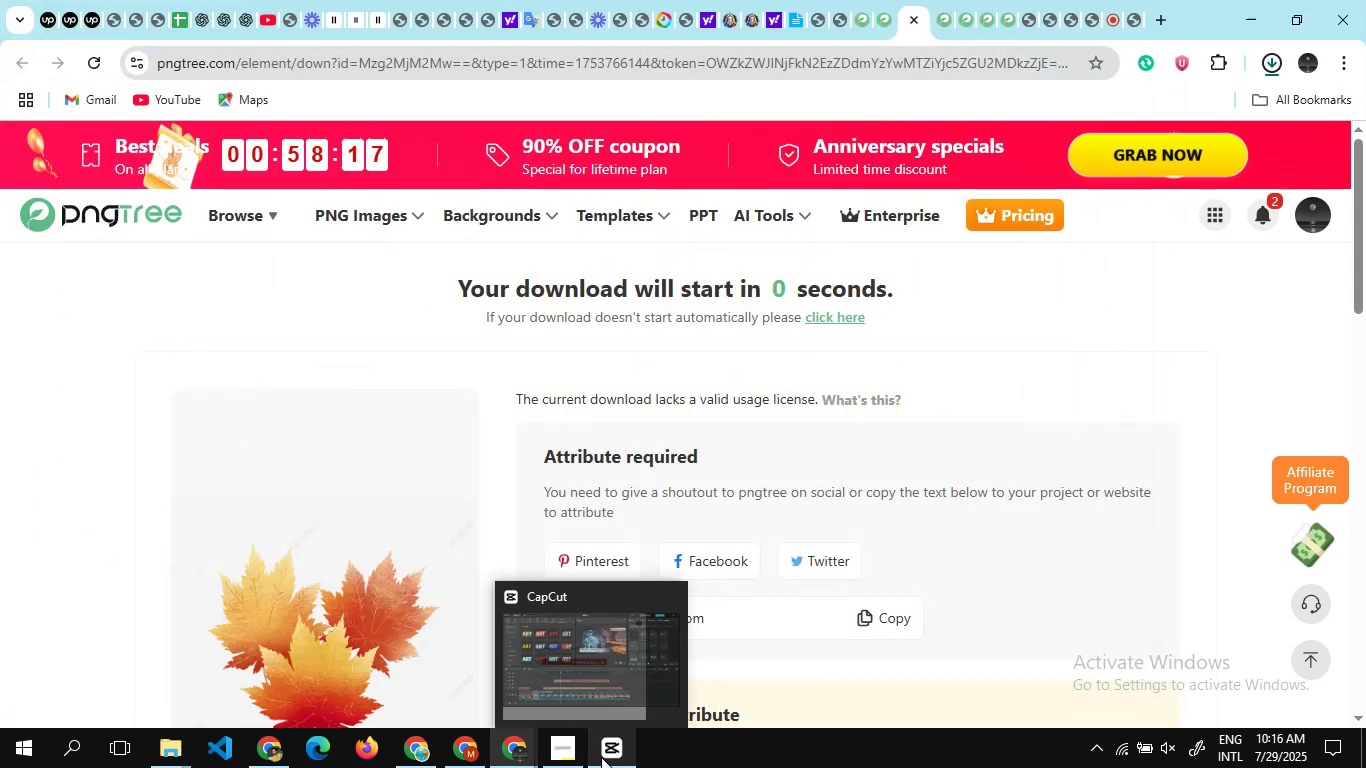 
mouse_move([561, 751])
 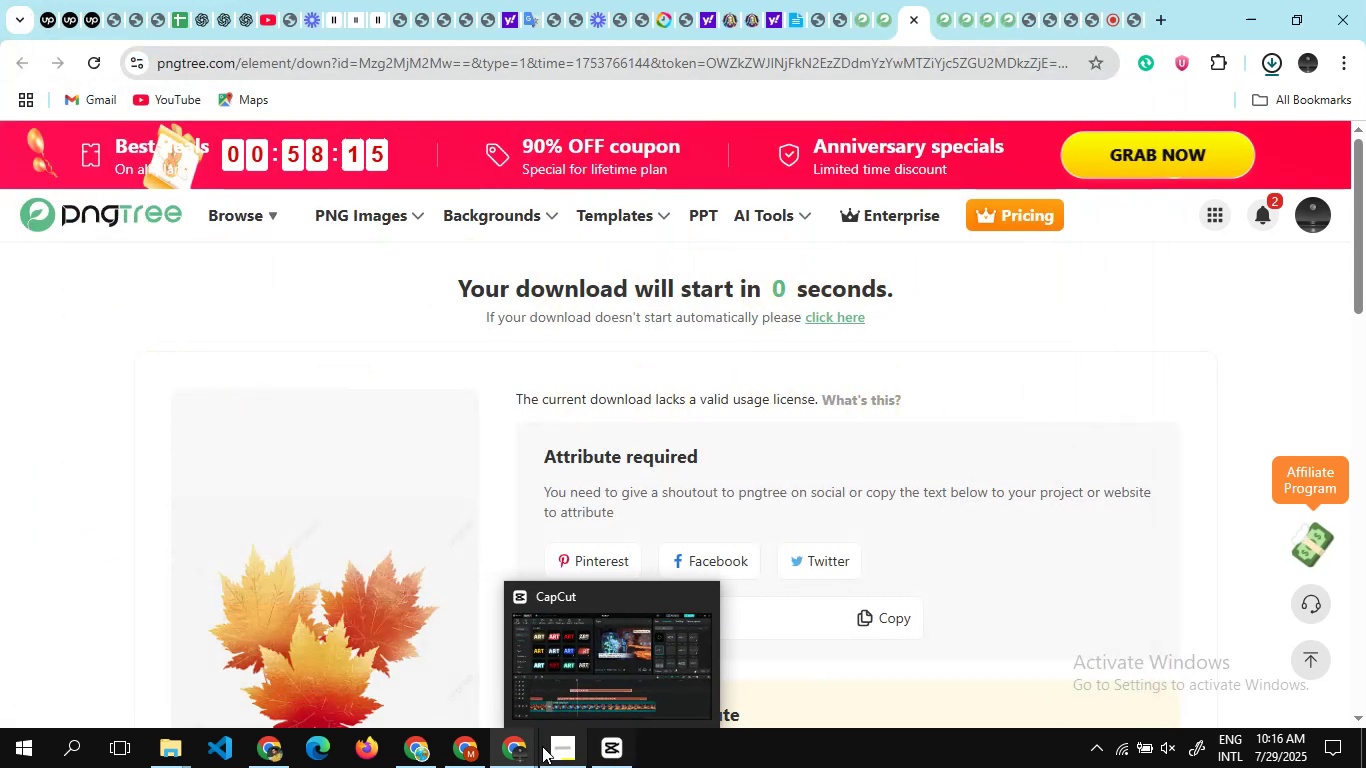 
mouse_move([552, 715])
 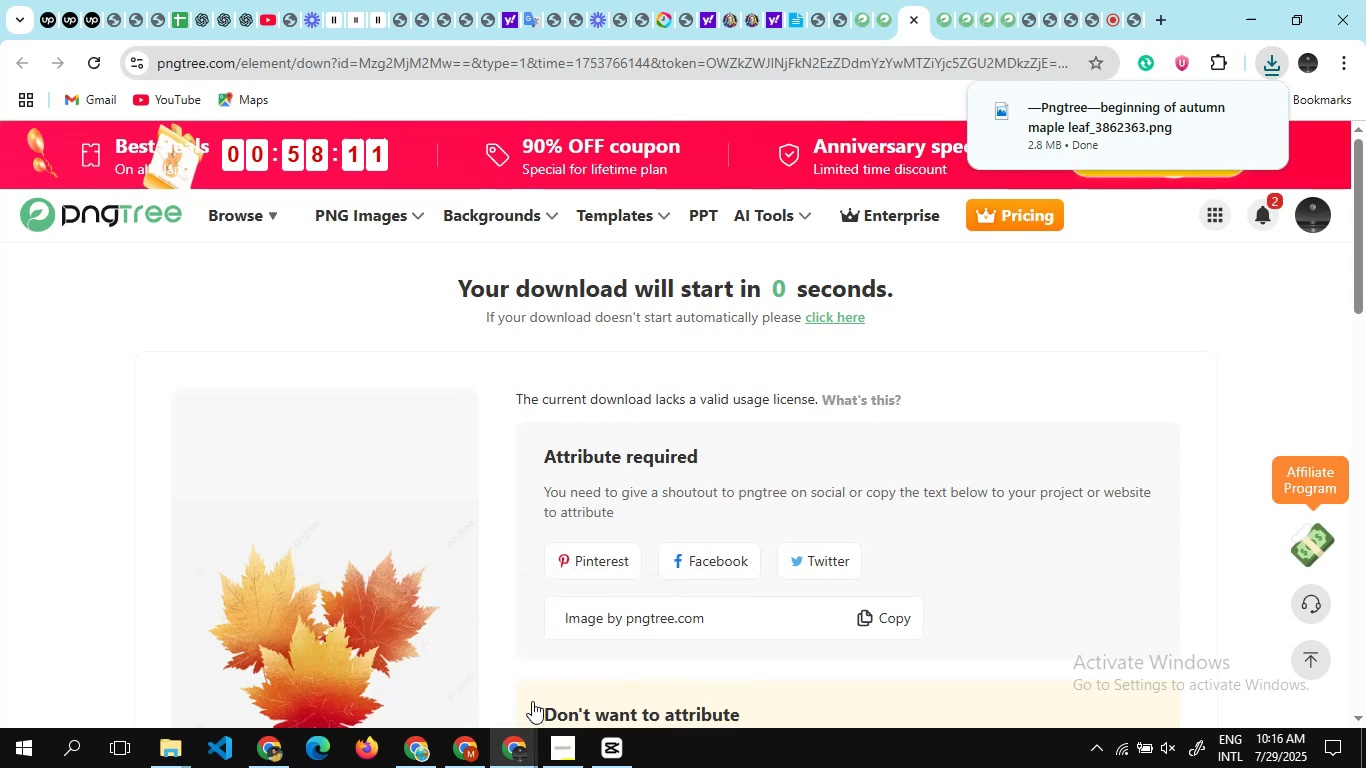 
mouse_move([545, 748])
 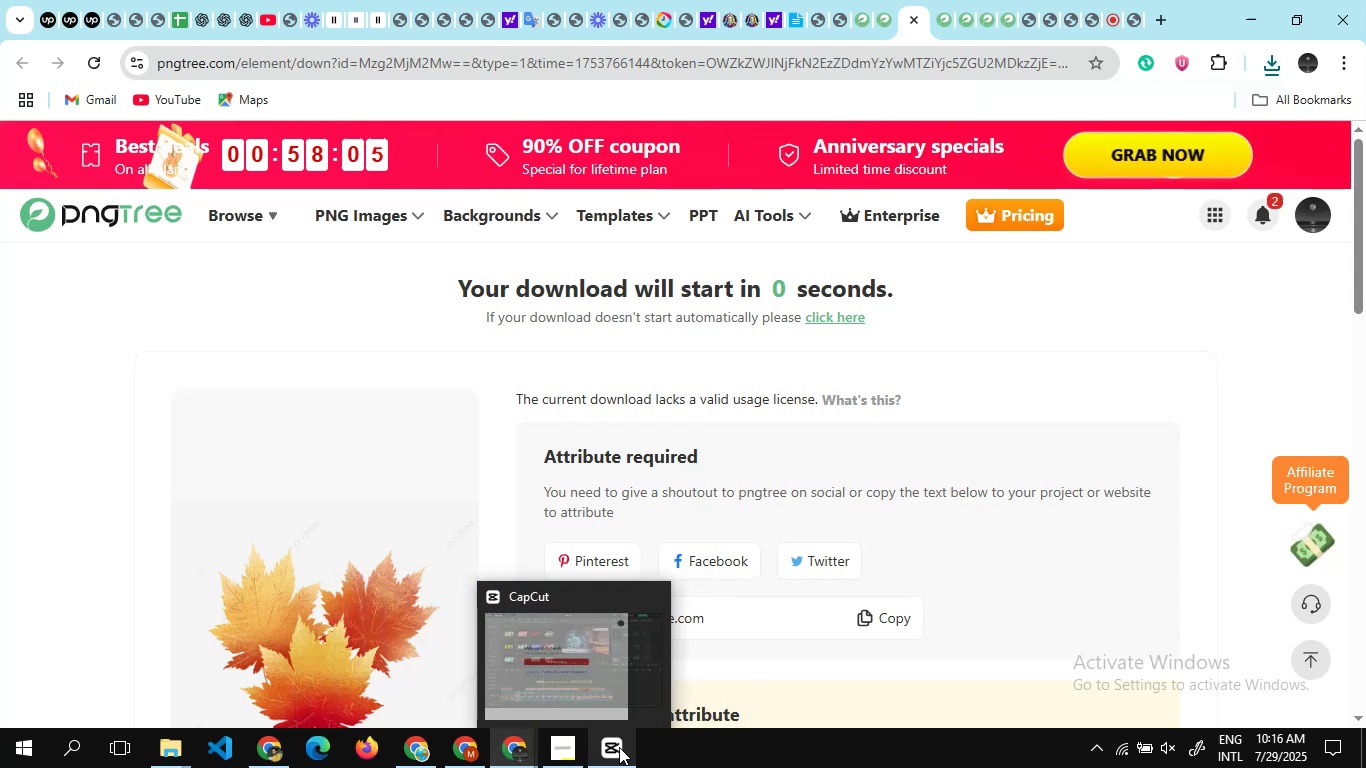 
left_click([619, 747])
 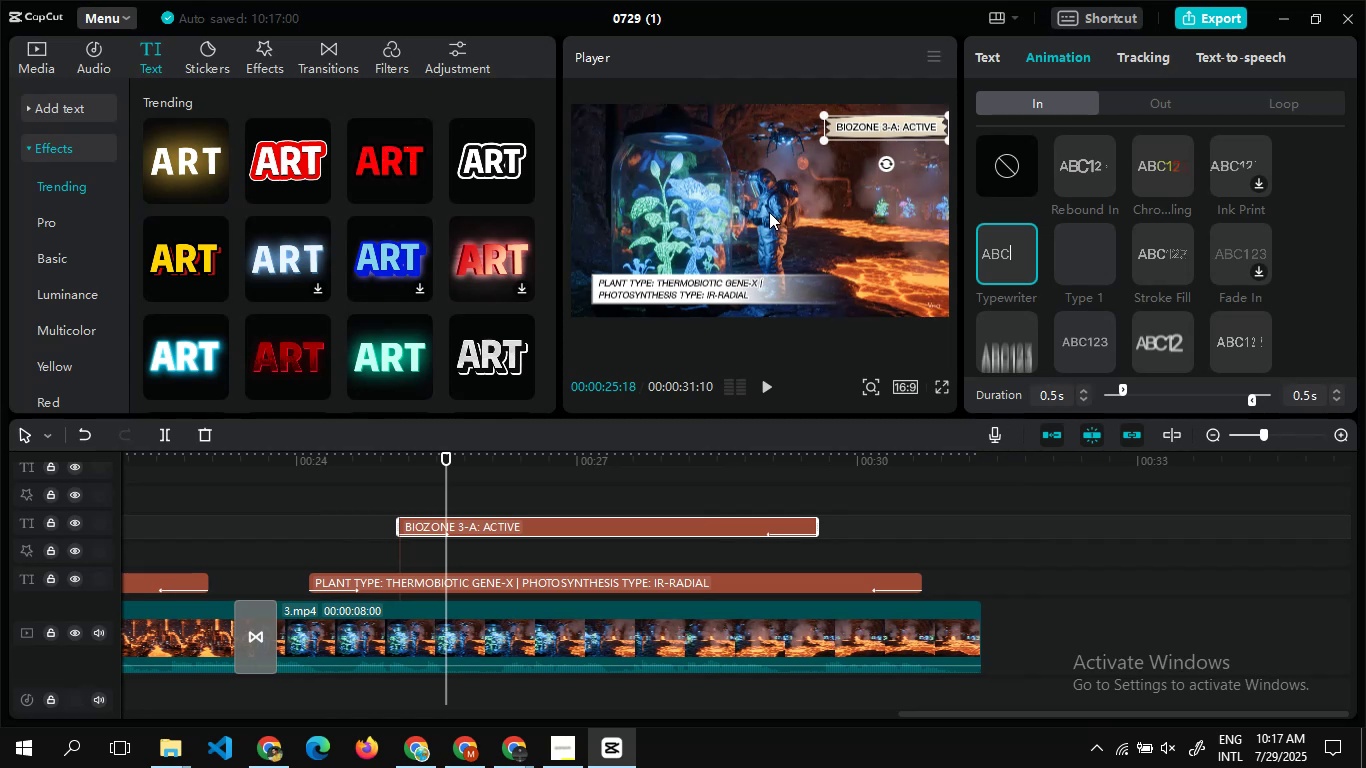 
wait(12.01)
 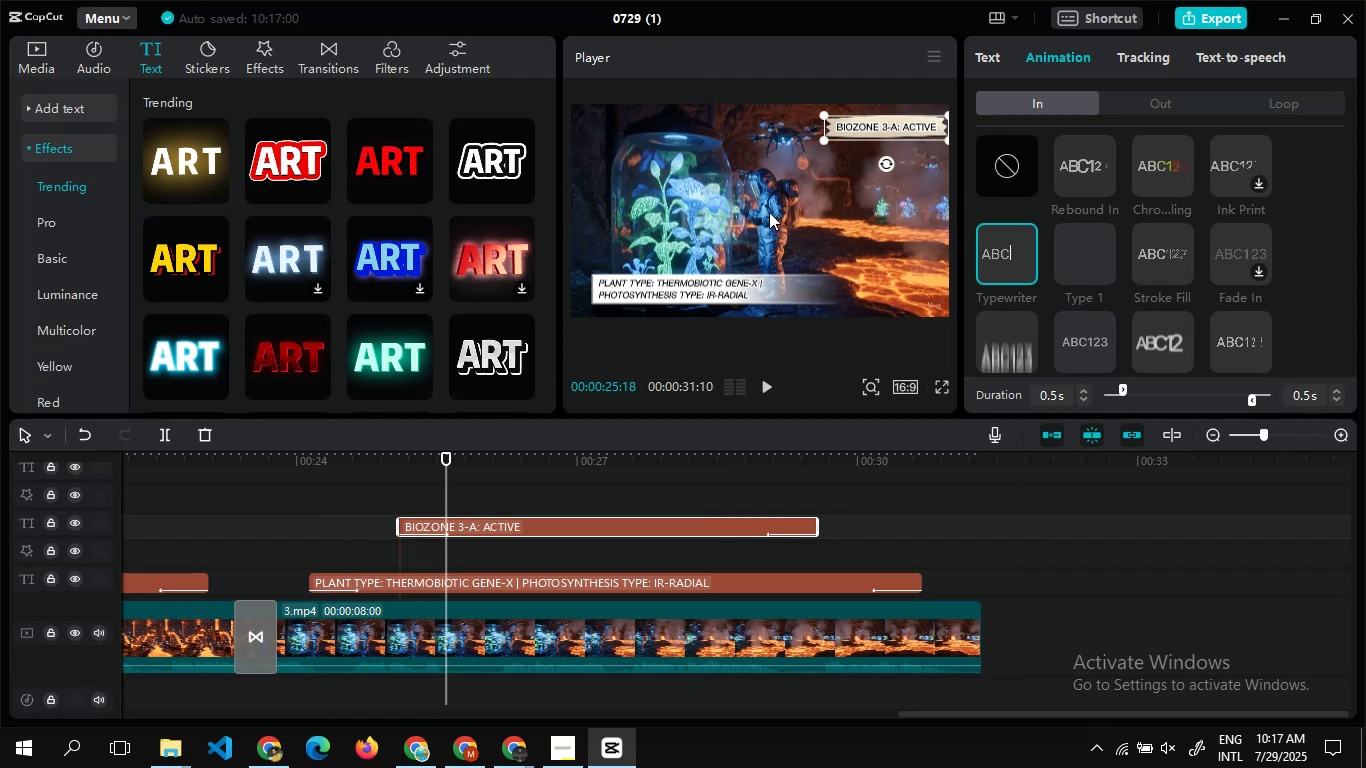 
left_click([660, 522])
 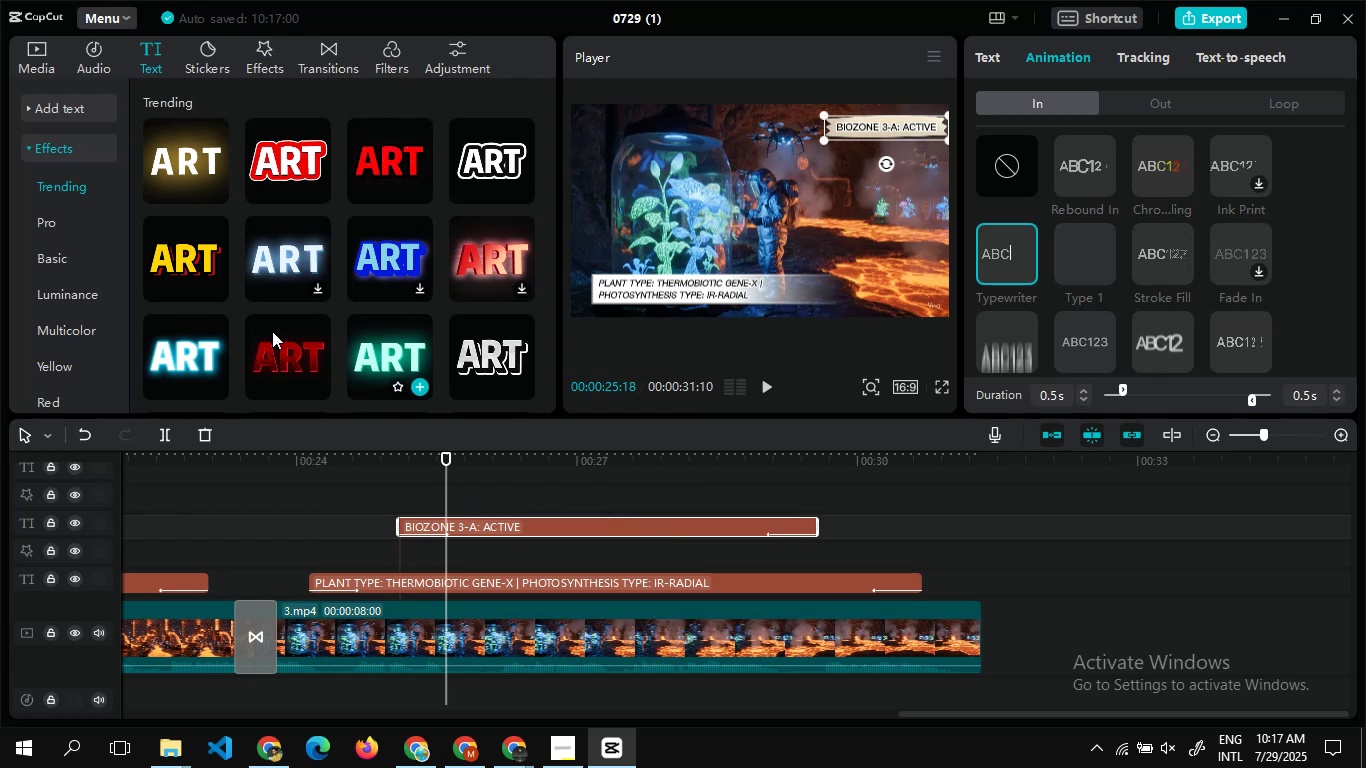 
wait(6.41)
 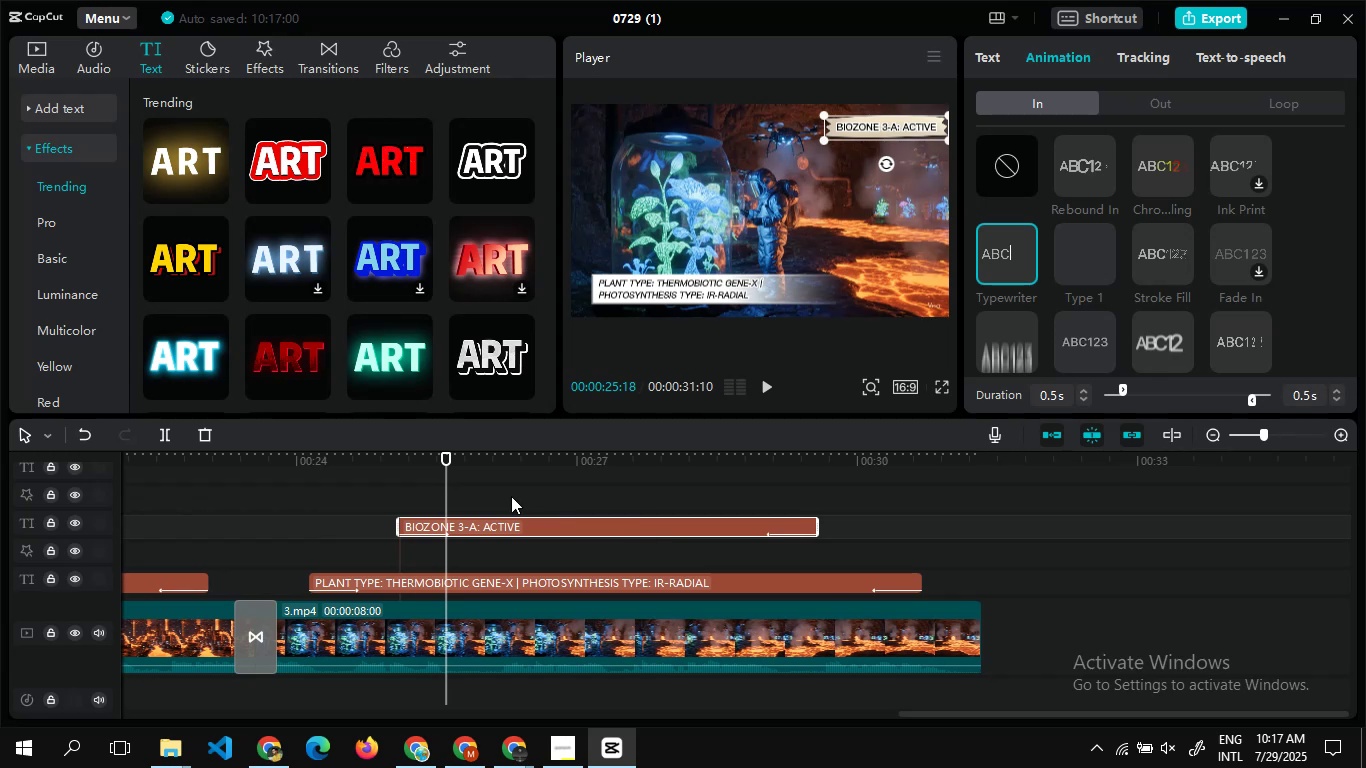 
left_click([30, 51])
 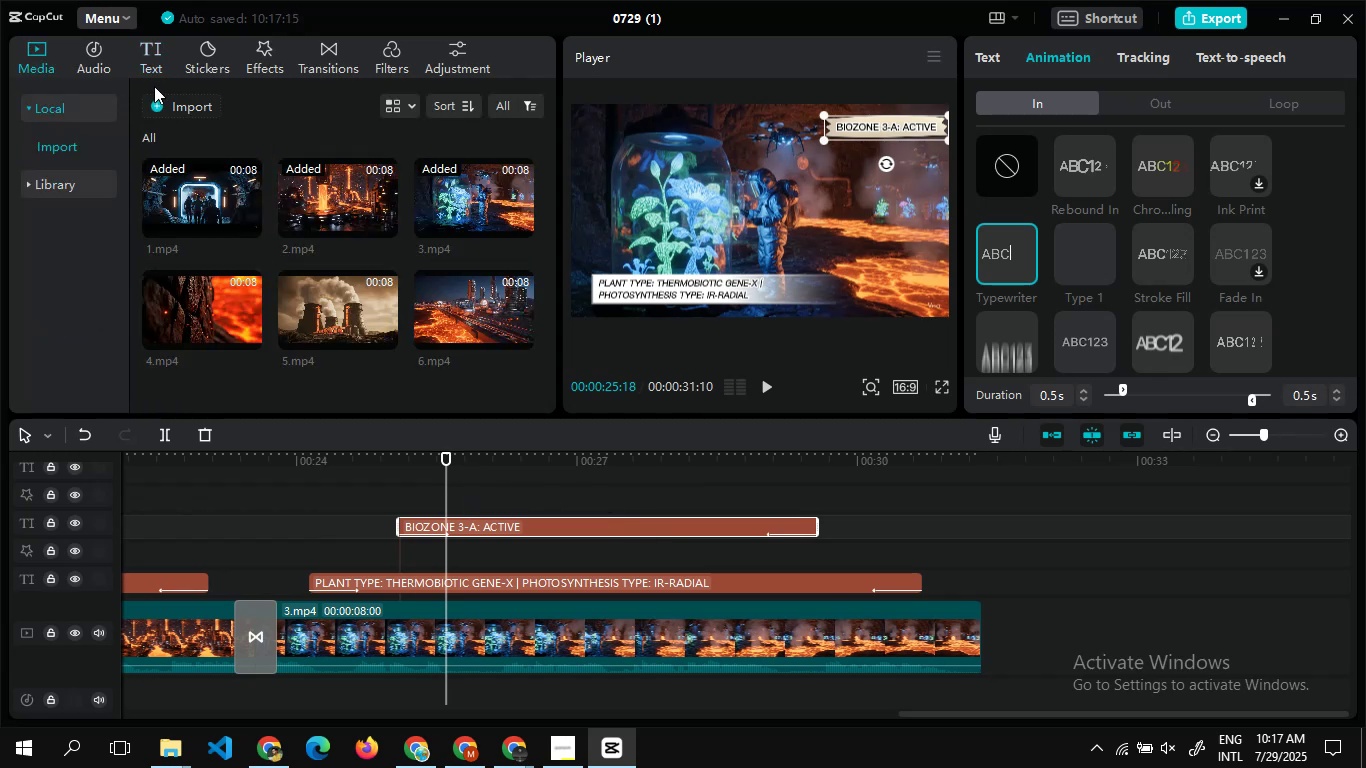 
left_click([166, 117])
 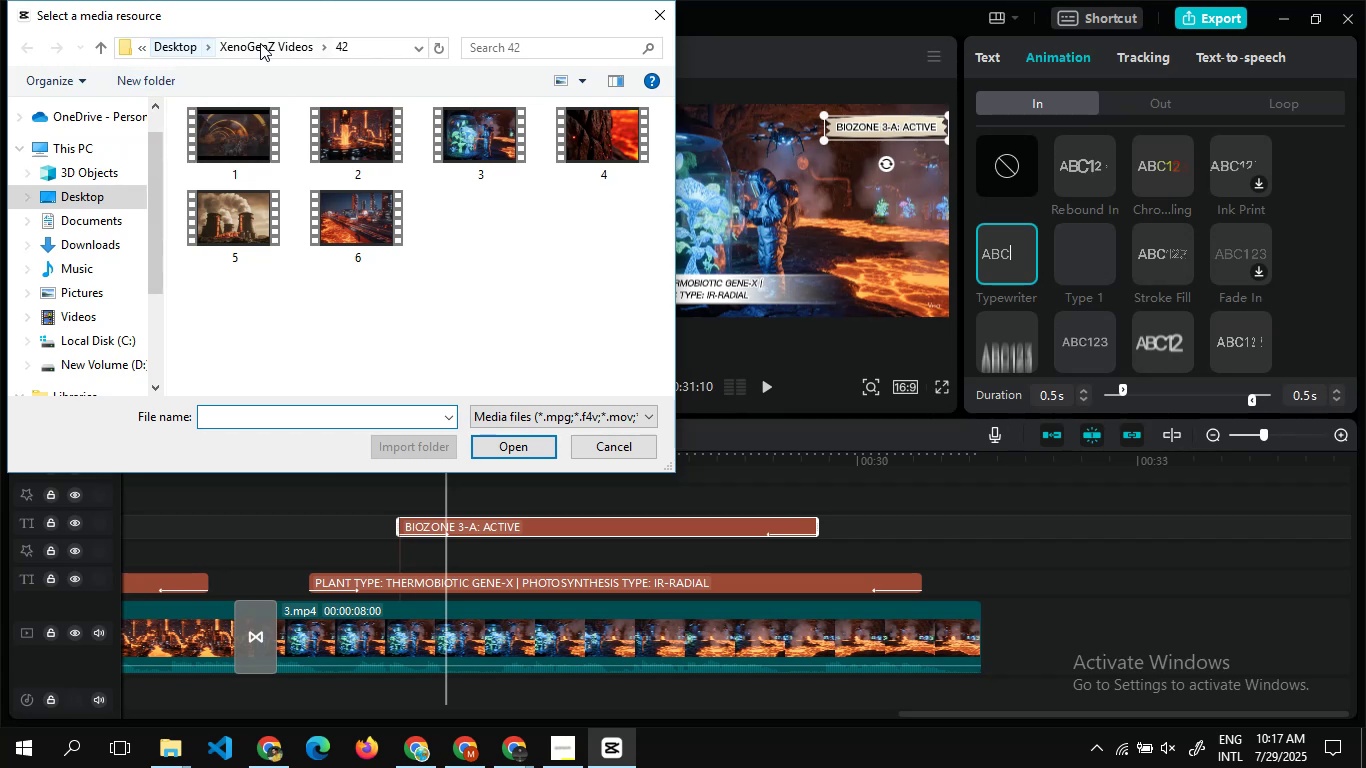 
left_click([275, 42])
 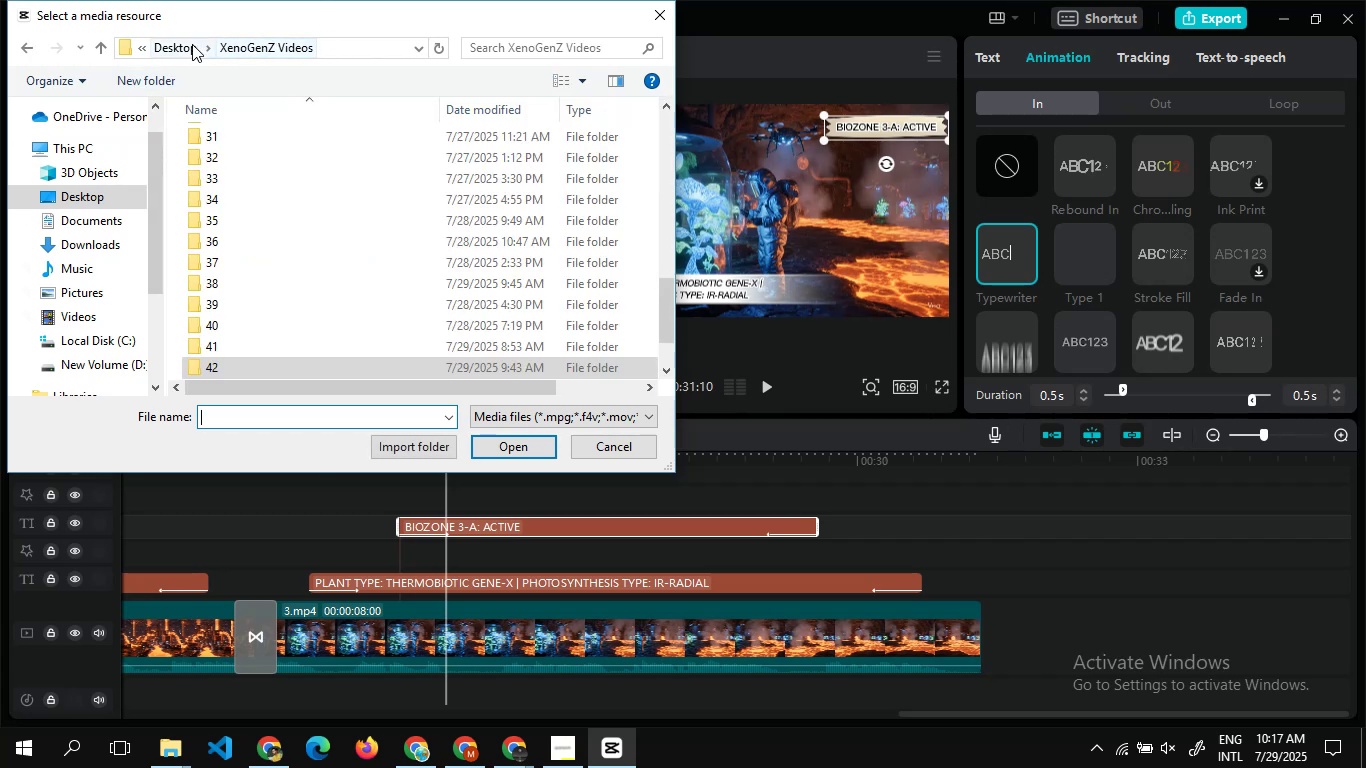 
left_click([192, 44])
 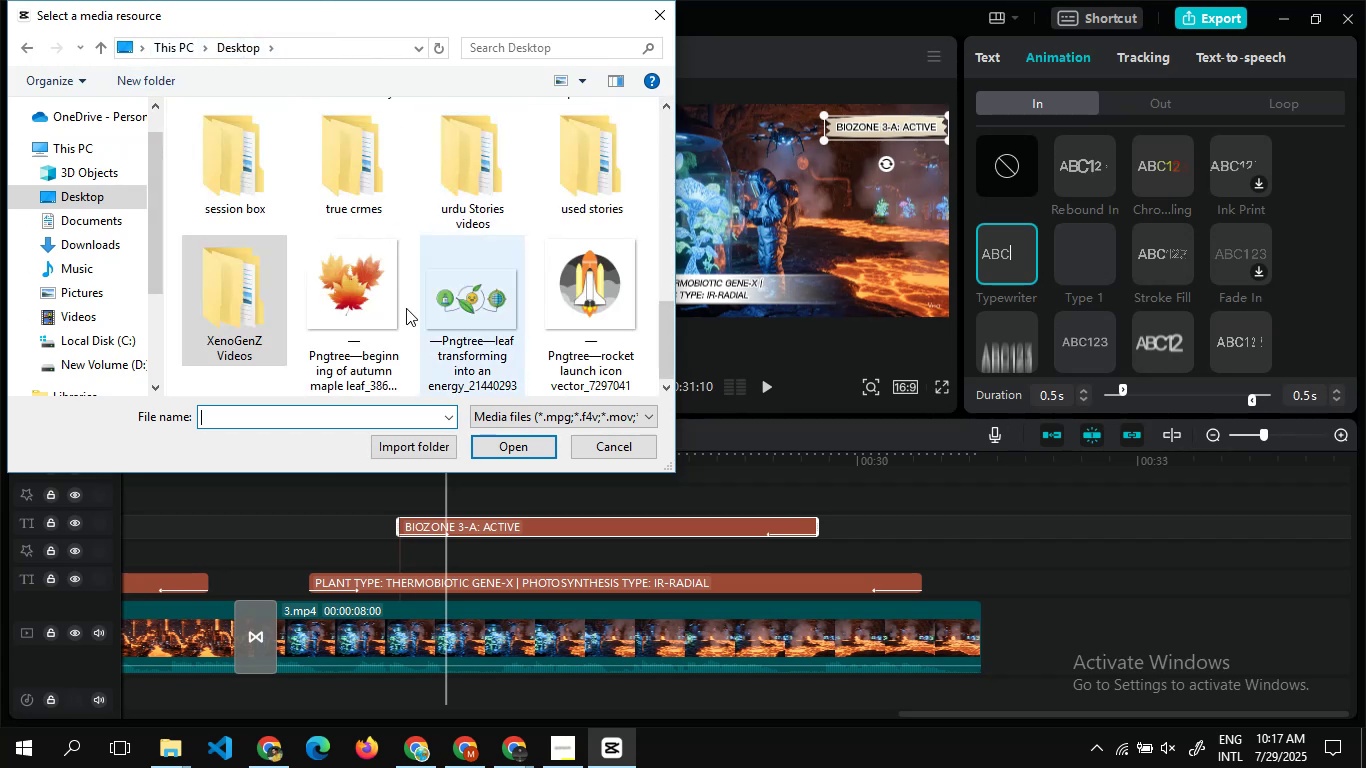 
left_click([373, 300])
 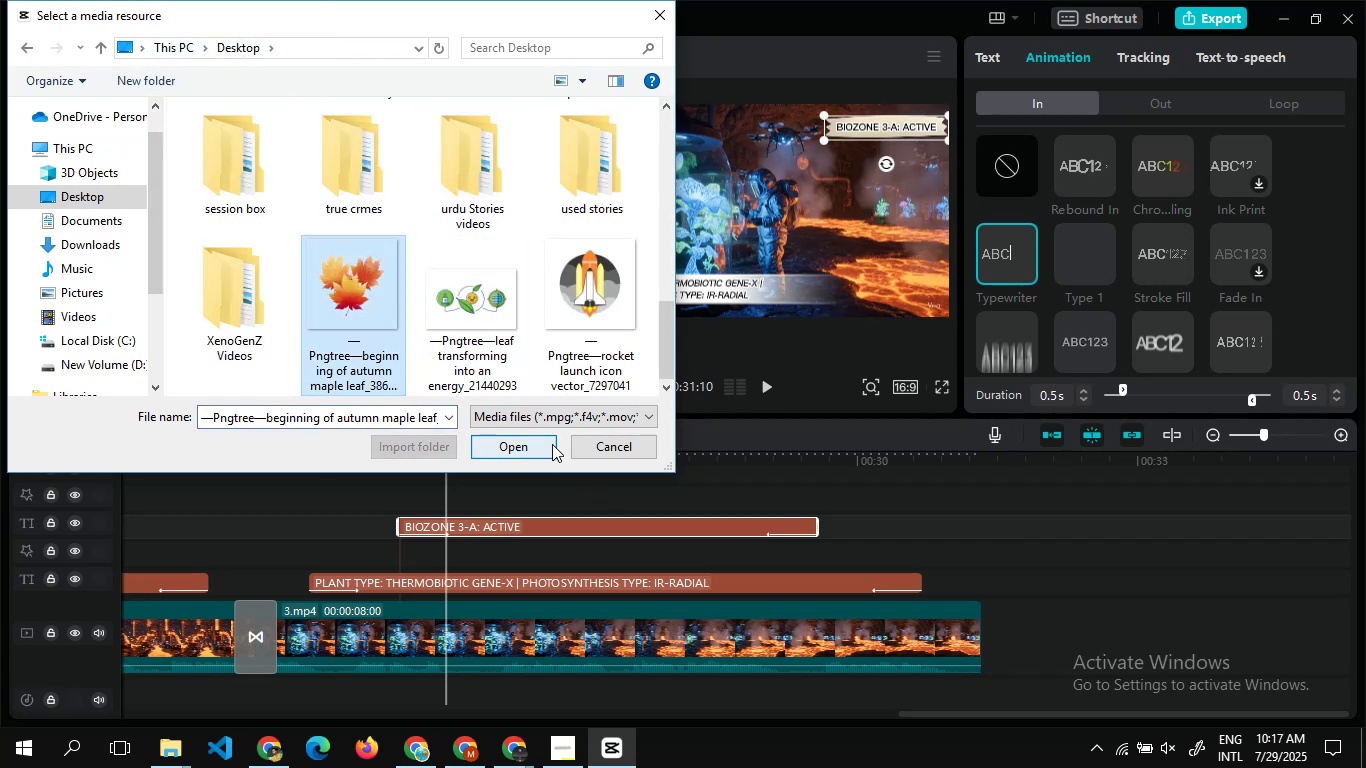 
left_click([533, 442])
 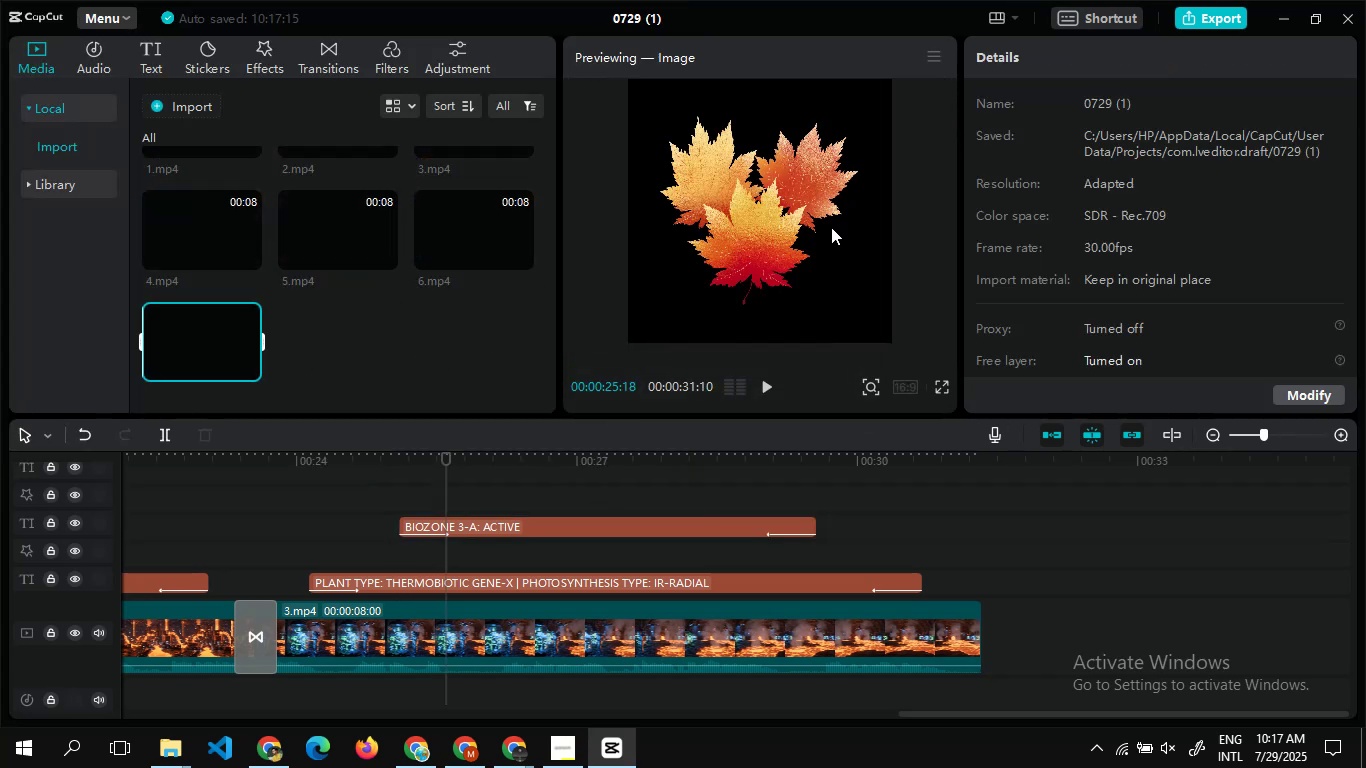 
left_click_drag(start_coordinate=[155, 346], to_coordinate=[351, 487])
 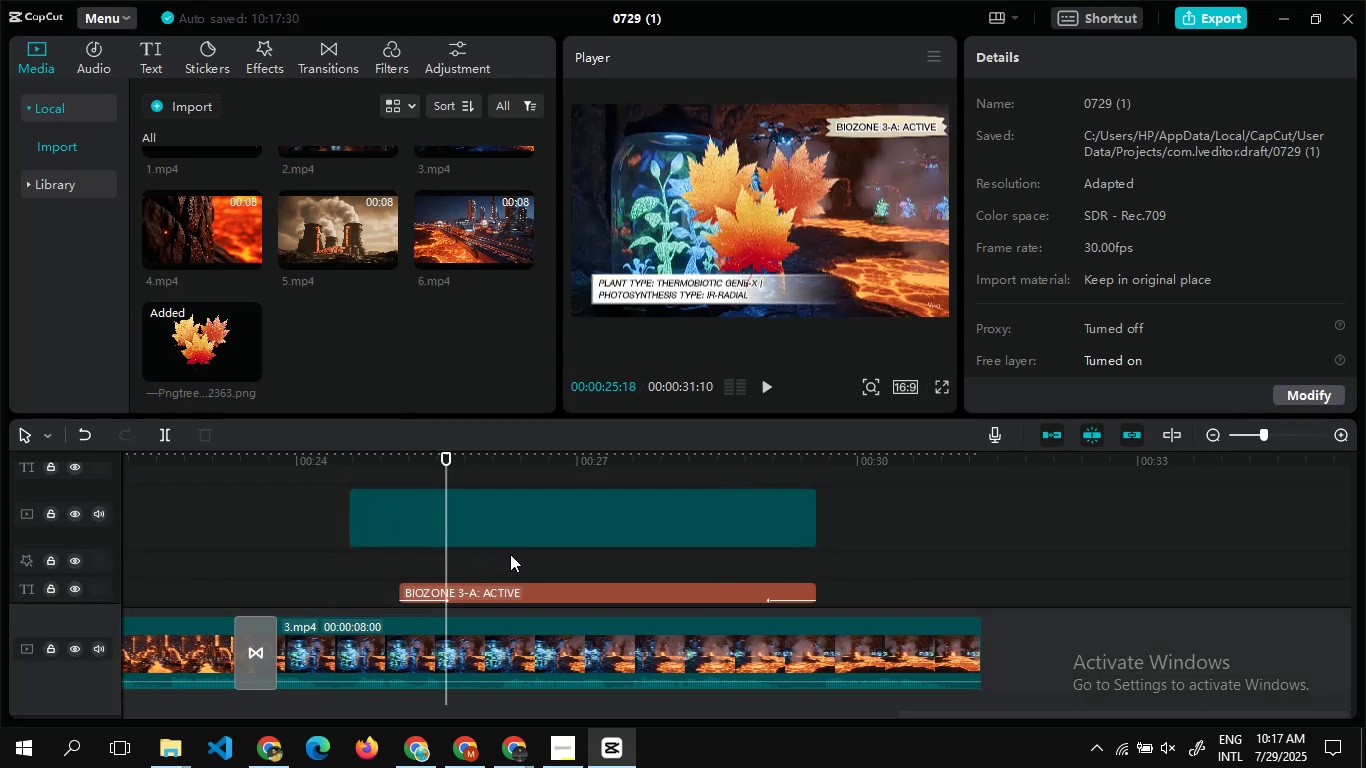 
left_click_drag(start_coordinate=[532, 533], to_coordinate=[577, 554])
 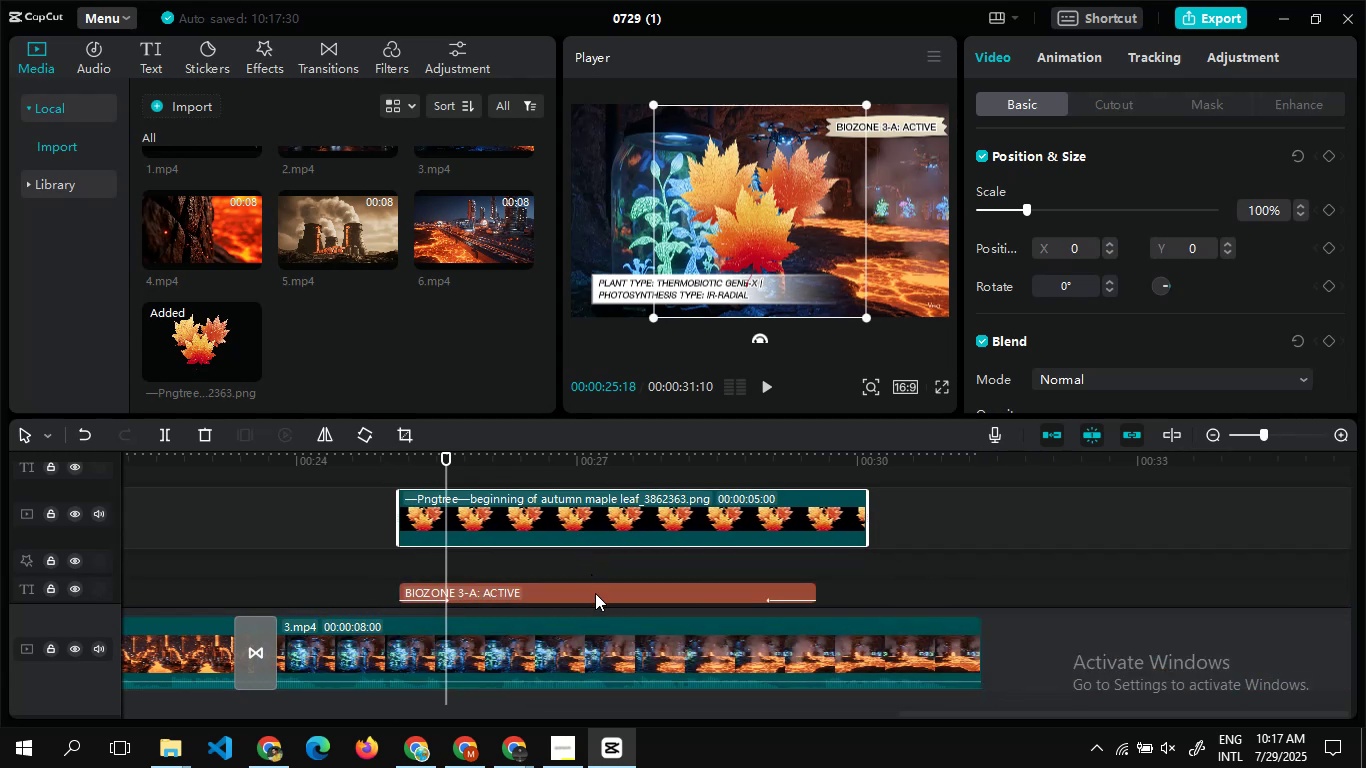 
left_click_drag(start_coordinate=[596, 600], to_coordinate=[600, 519])
 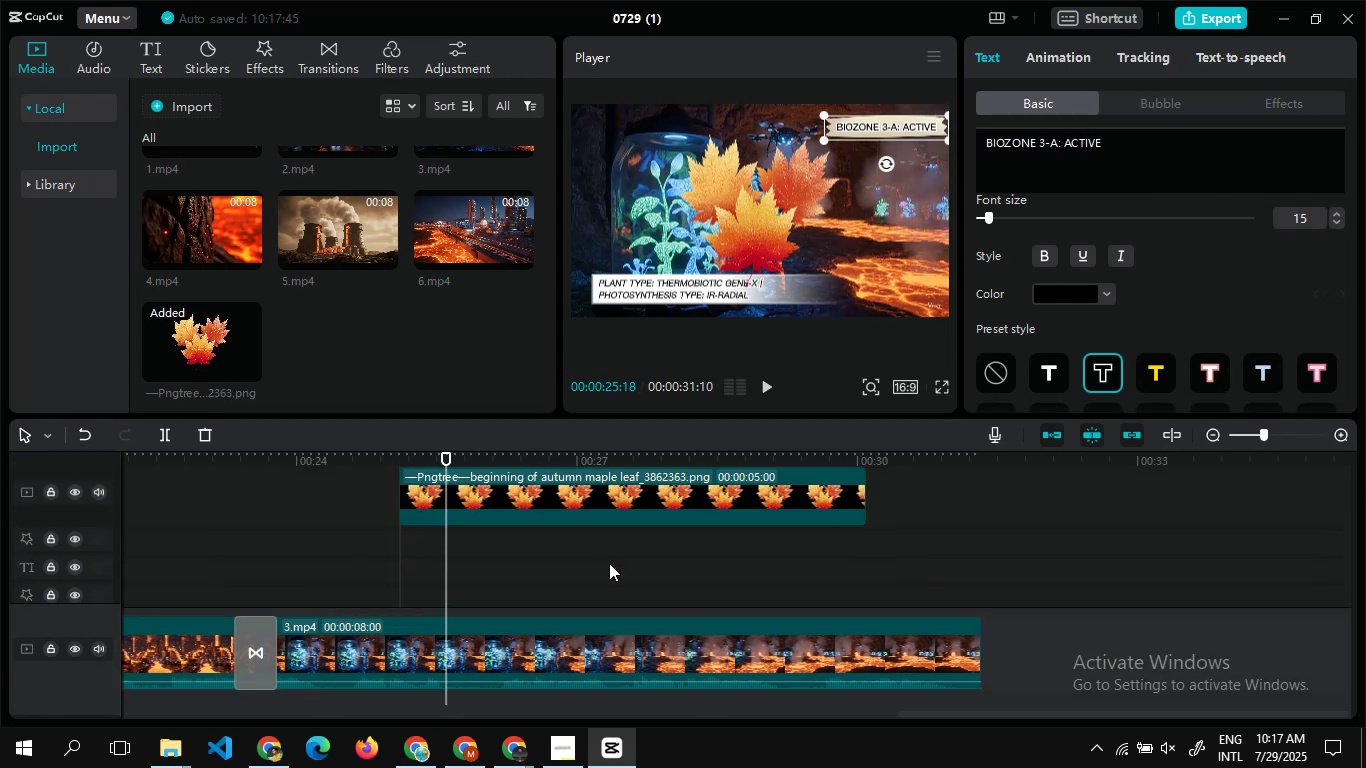 
left_click([602, 502])
 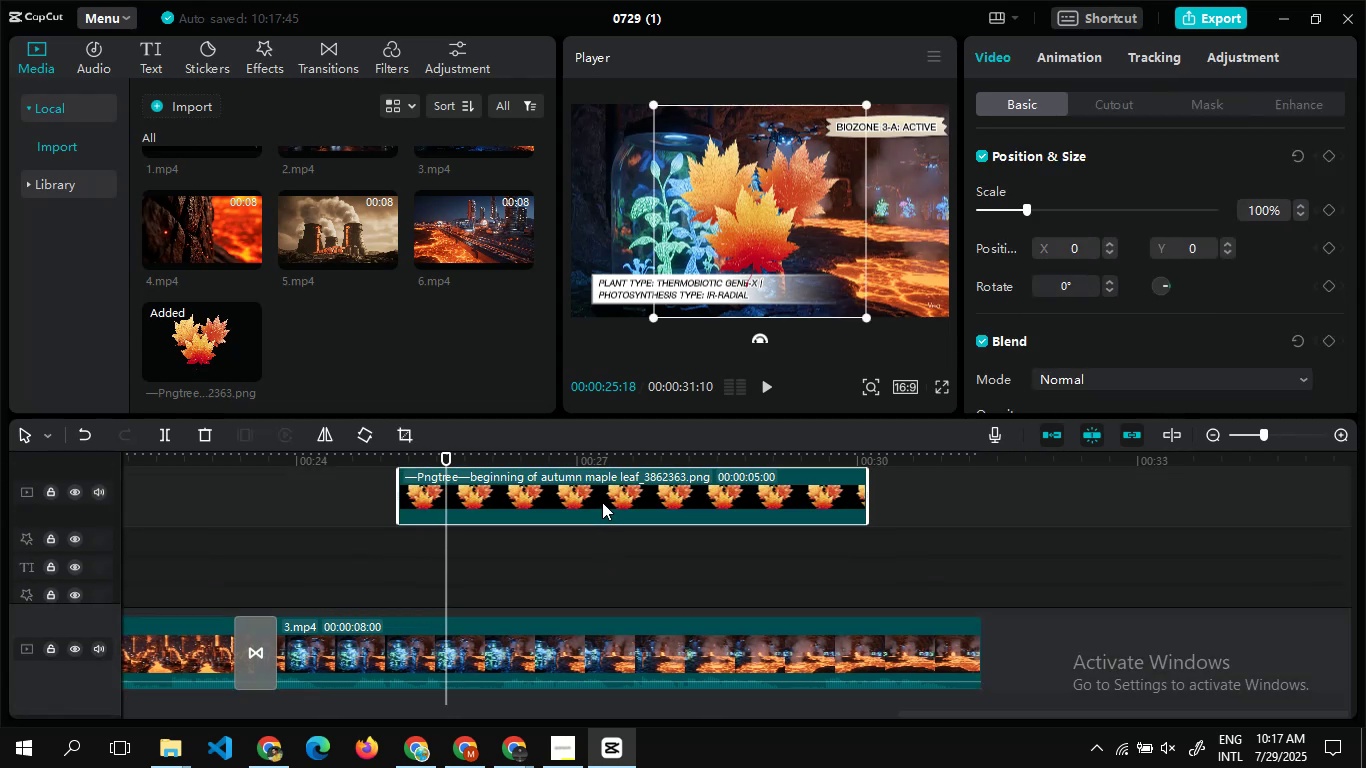 
left_click_drag(start_coordinate=[602, 502], to_coordinate=[592, 595])
 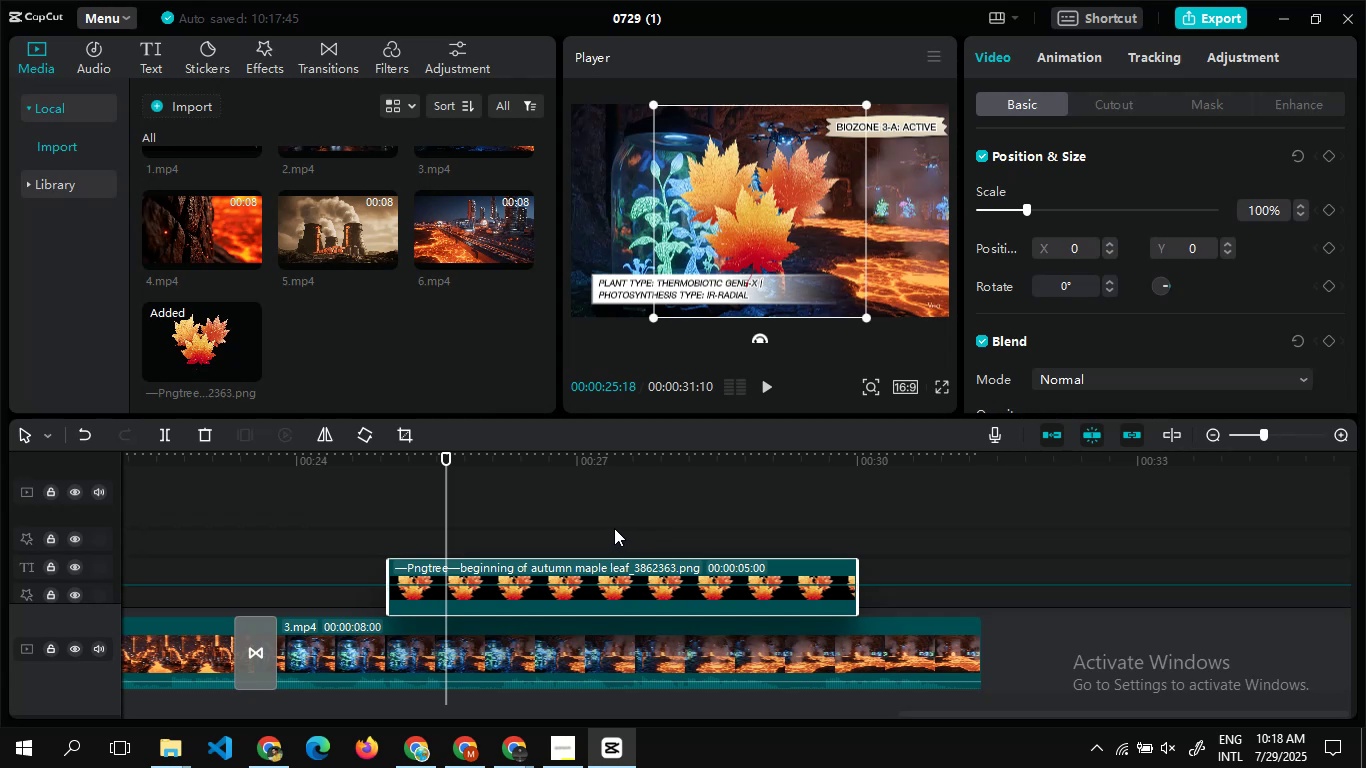 
wait(5.84)
 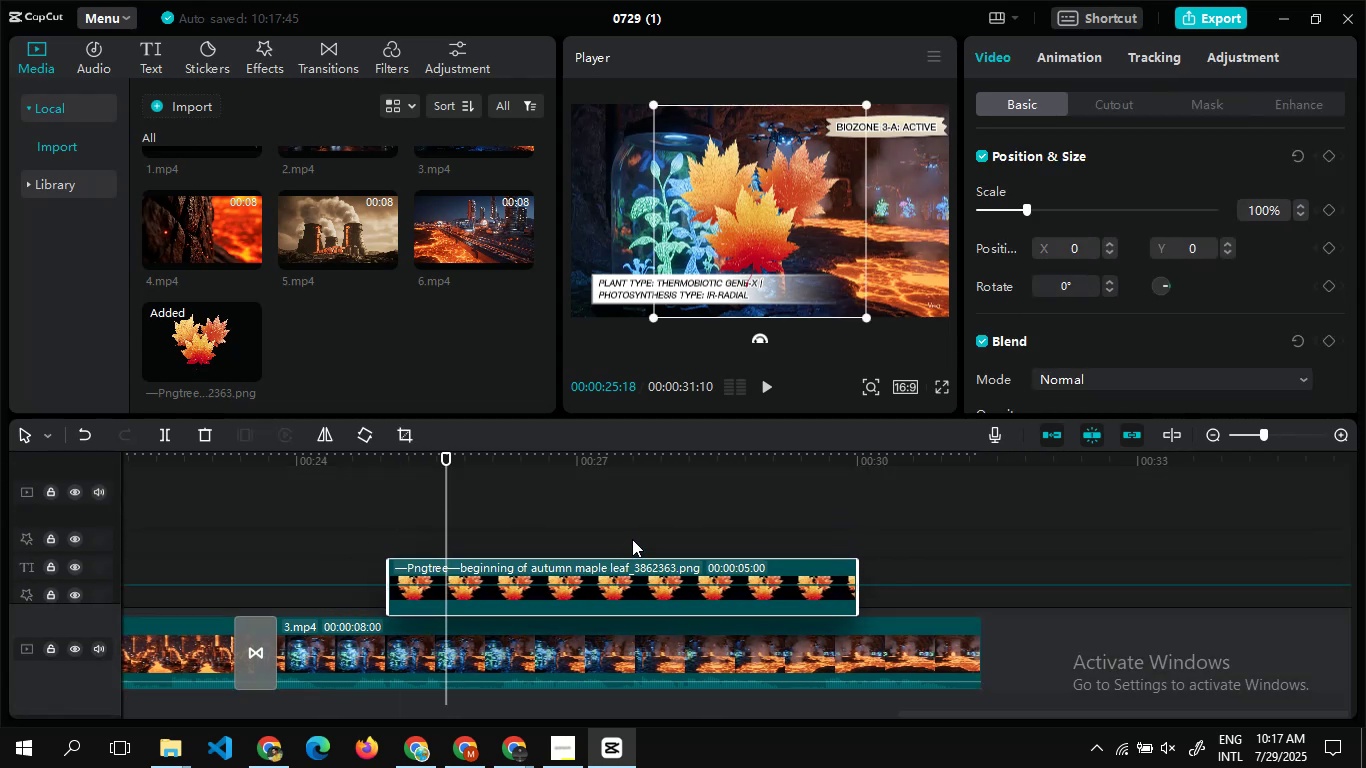 
mouse_move([637, 573])
 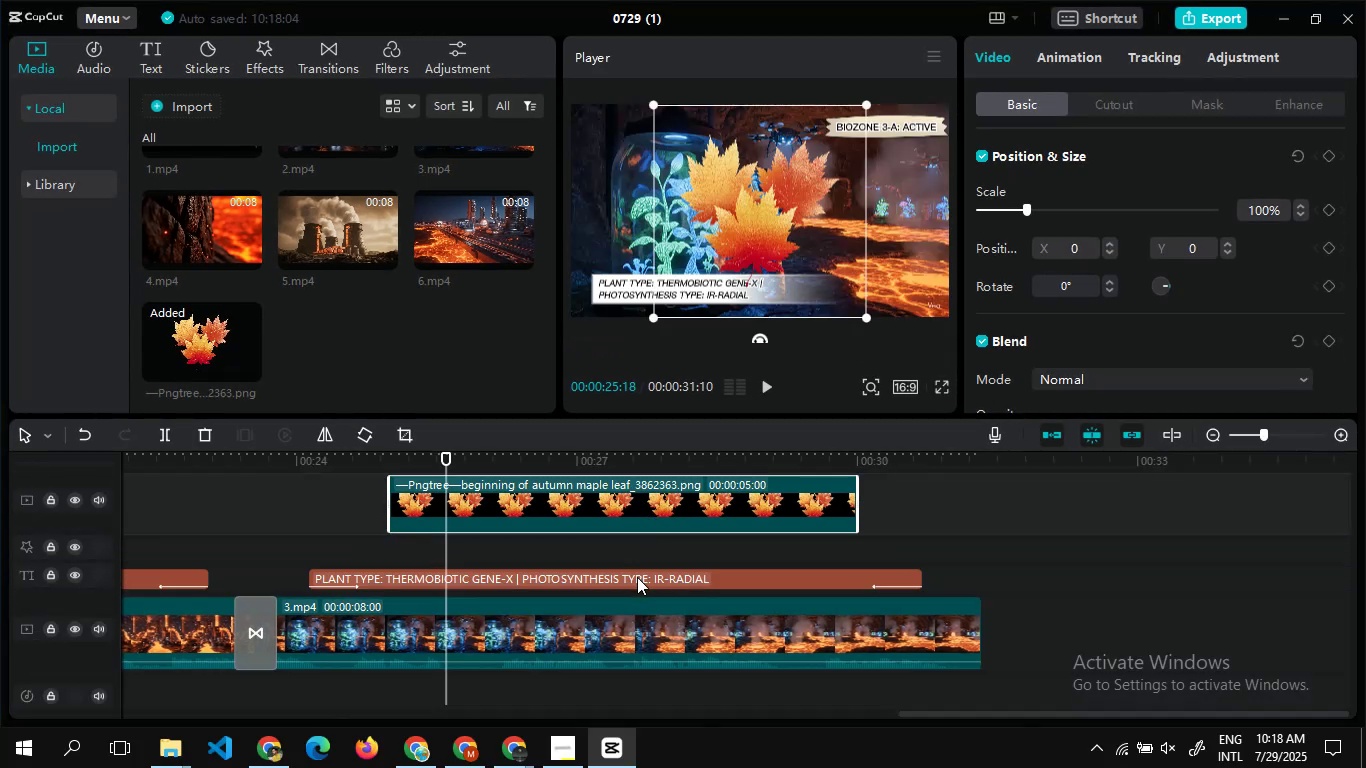 
left_click_drag(start_coordinate=[637, 577], to_coordinate=[653, 502])
 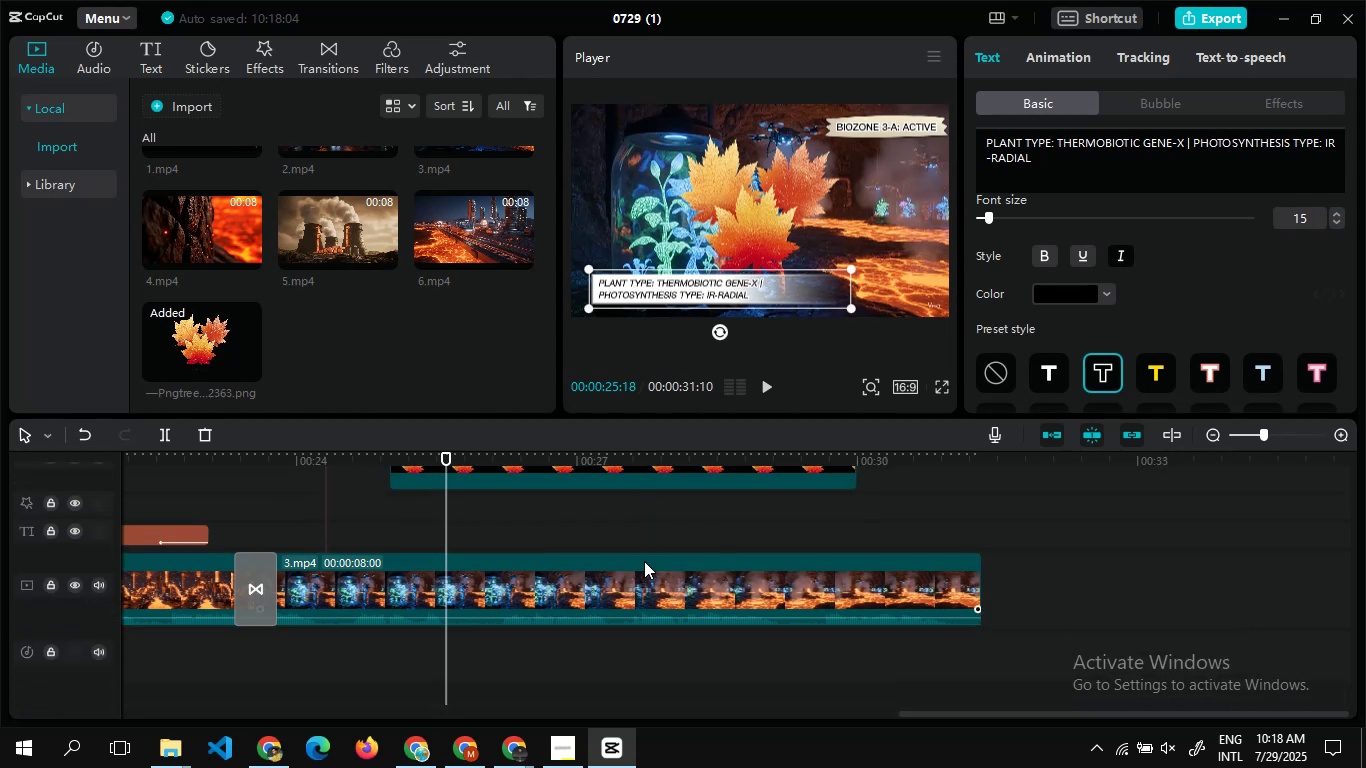 
key(ArrowRight)
 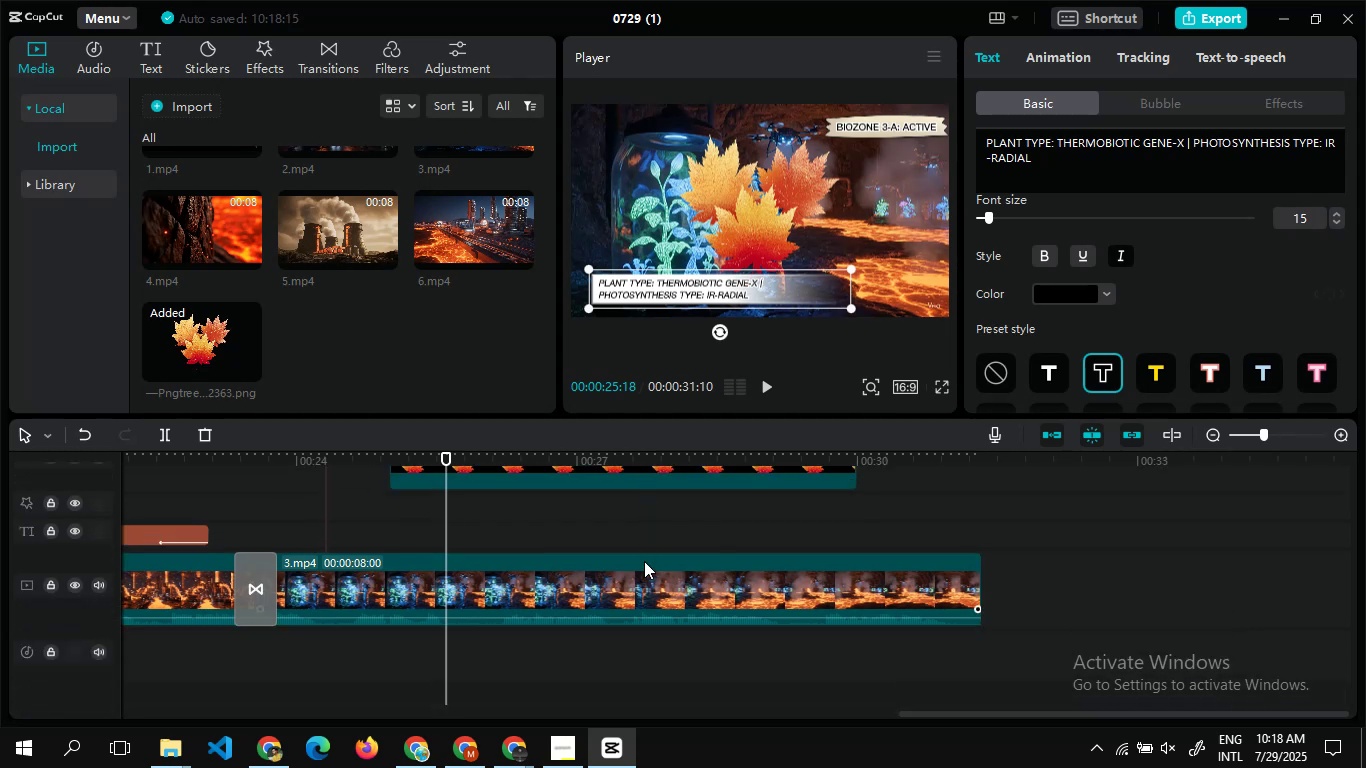 
key(ArrowRight)
 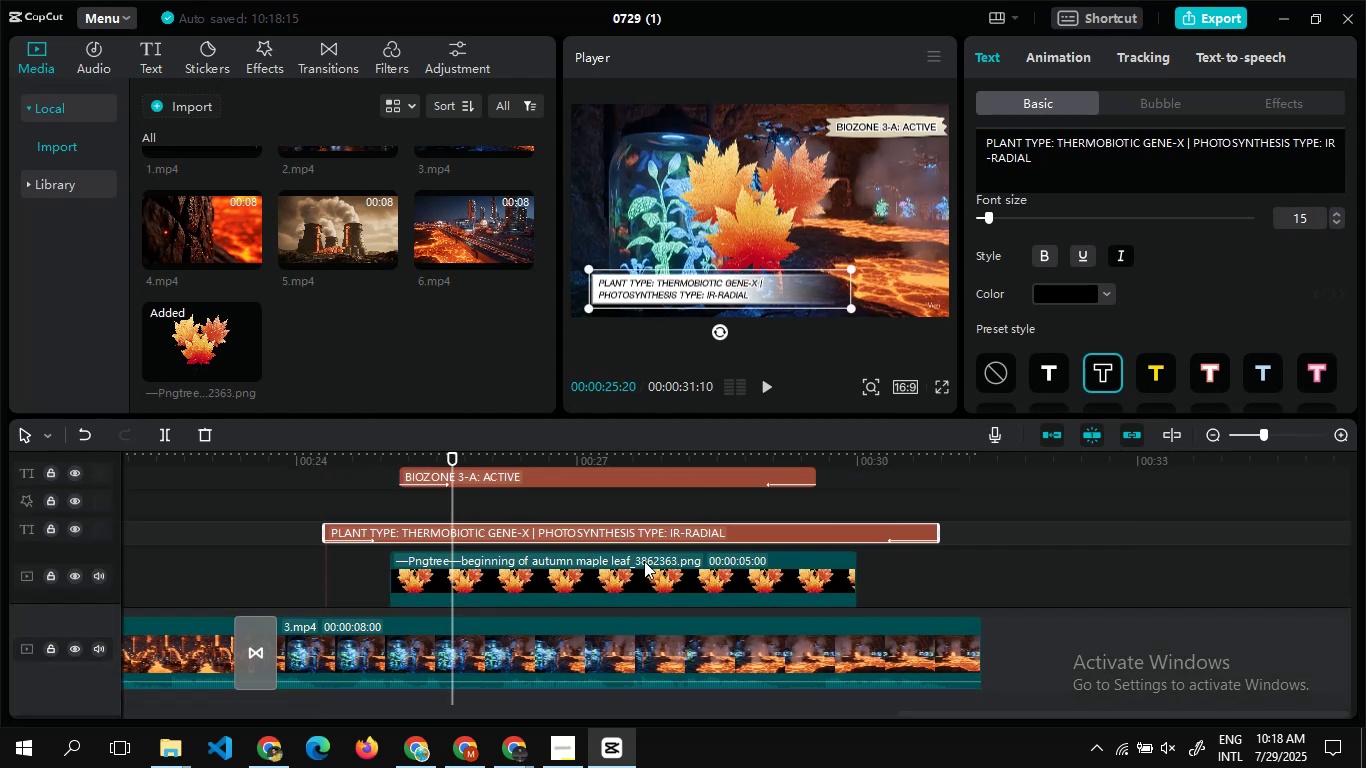 
left_click_drag(start_coordinate=[611, 553], to_coordinate=[603, 556])
 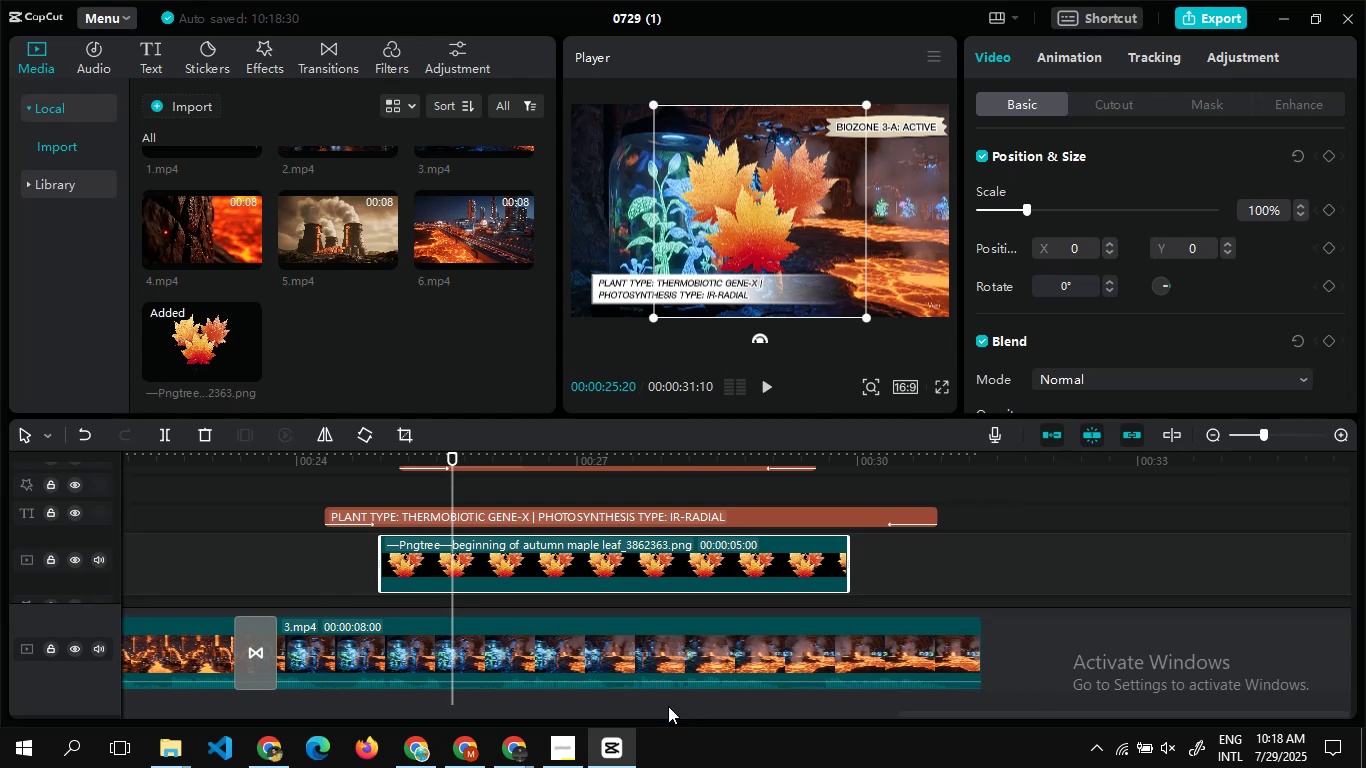 
wait(18.63)
 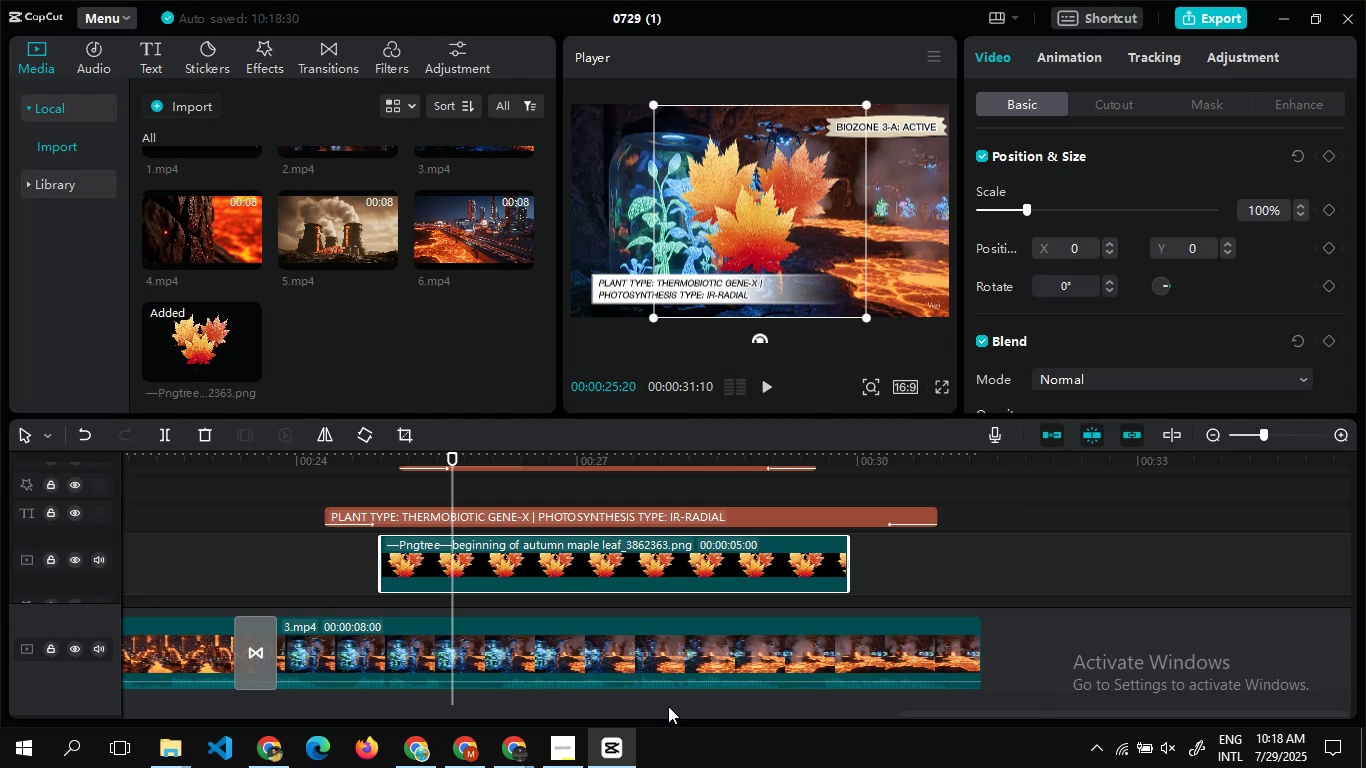 
left_click([1053, 45])
 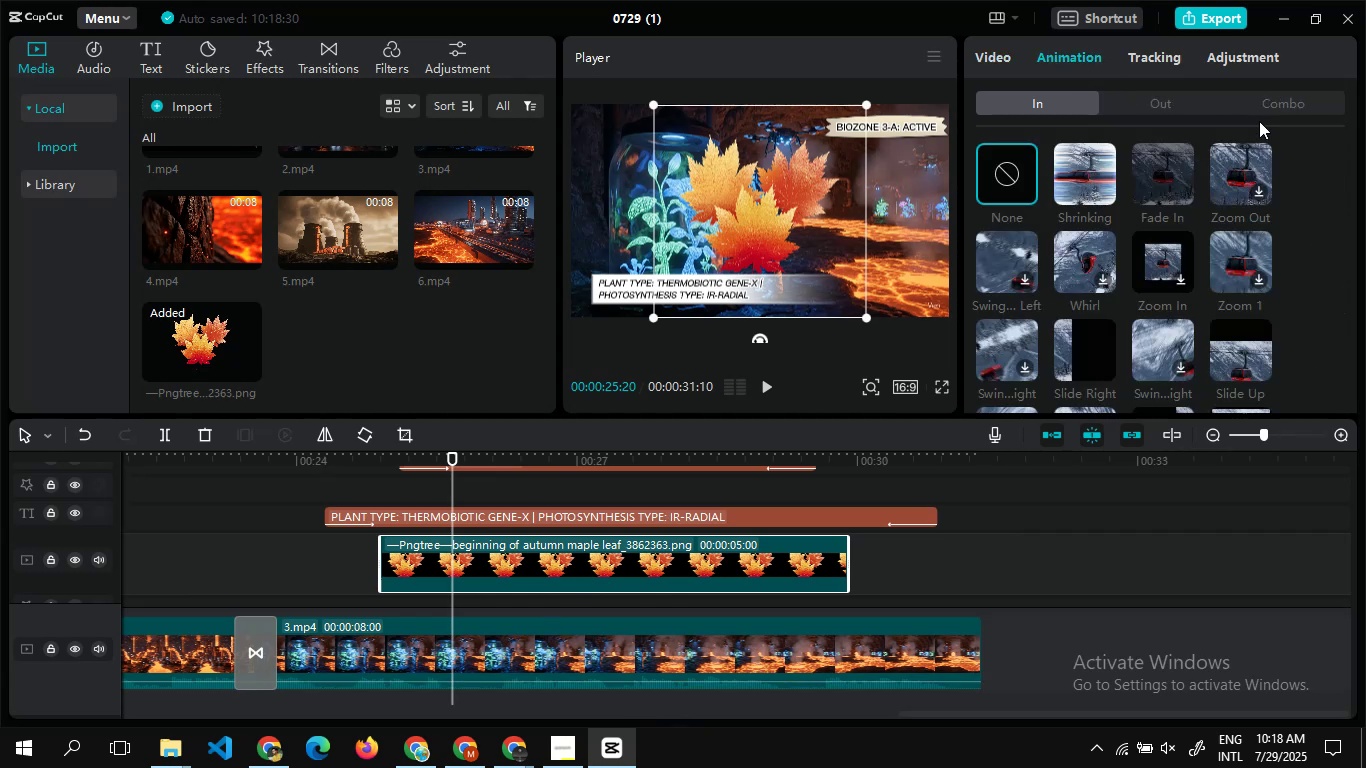 
left_click([1282, 103])
 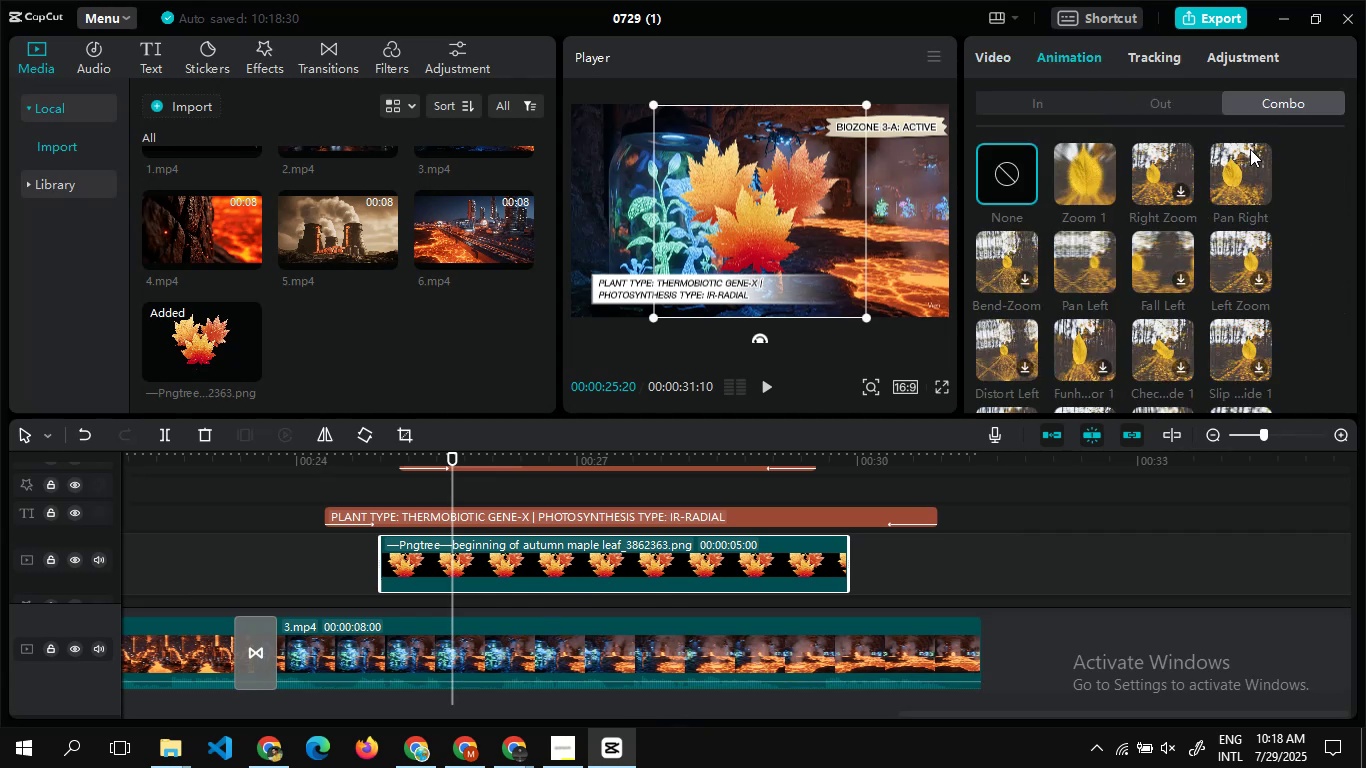 
left_click([1235, 169])
 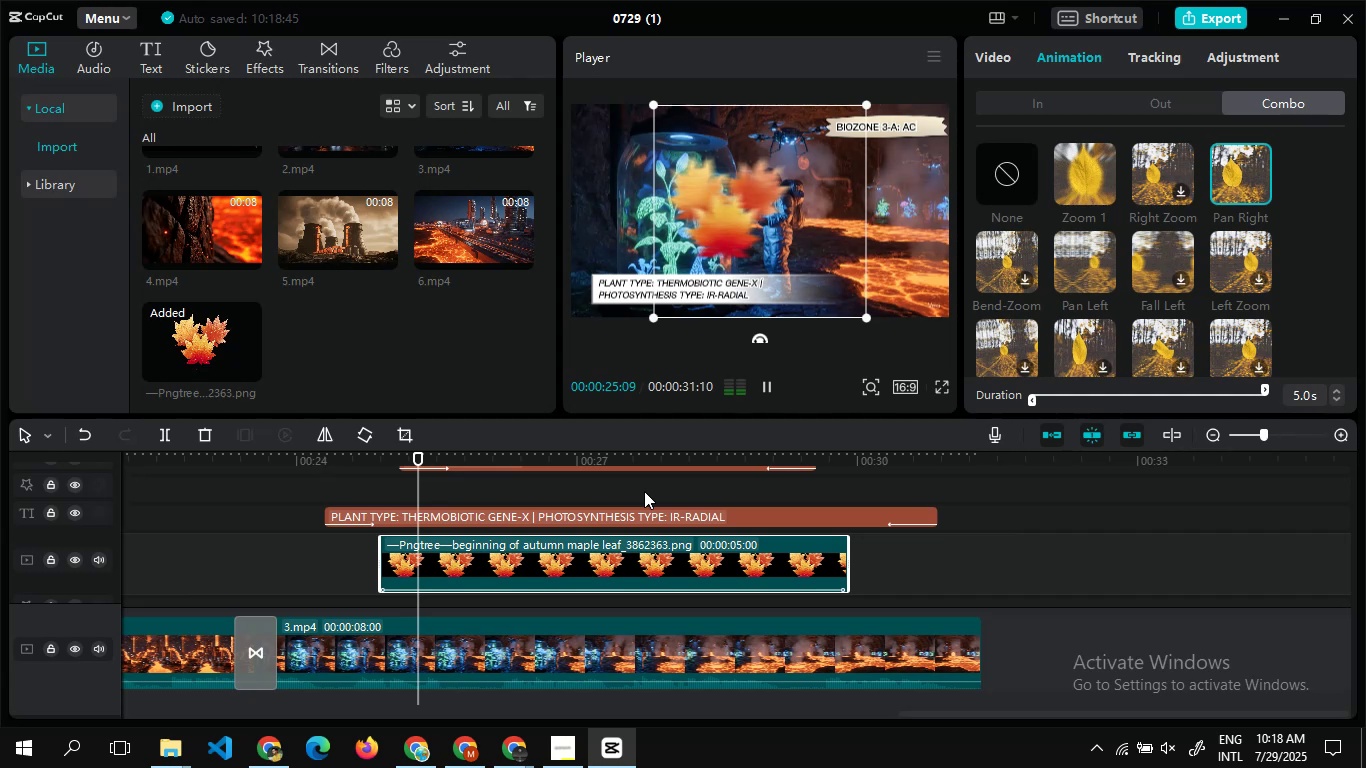 
wait(6.63)
 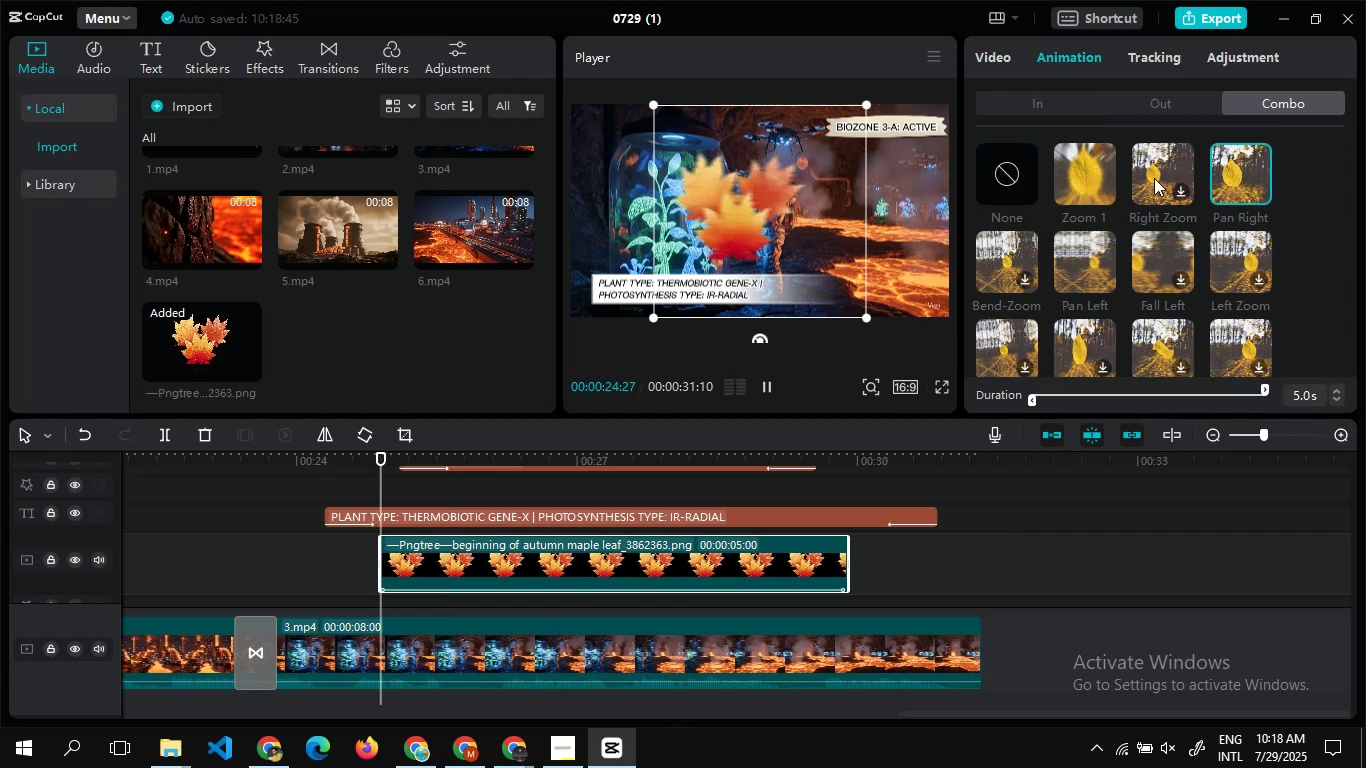 
left_click_drag(start_coordinate=[865, 316], to_coordinate=[834, 306])
 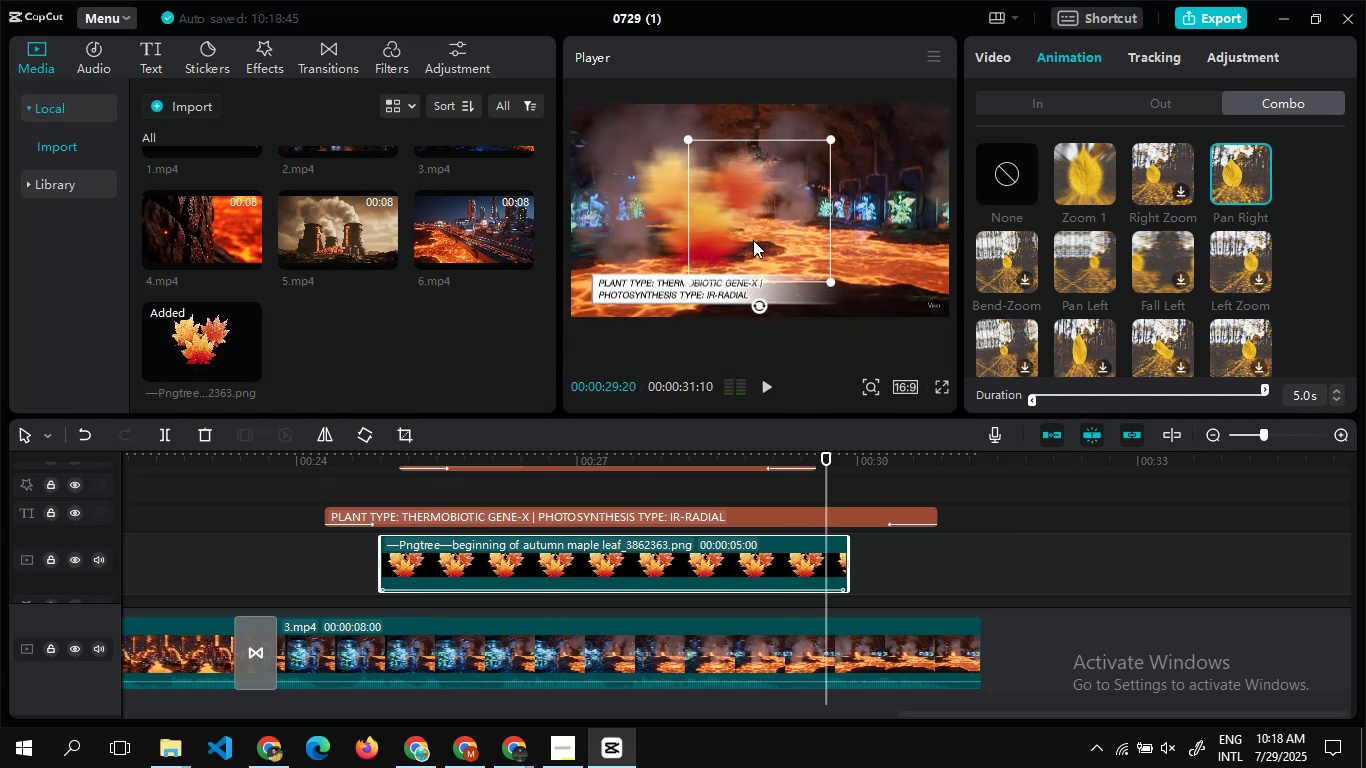 
left_click_drag(start_coordinate=[745, 231], to_coordinate=[670, 217])
 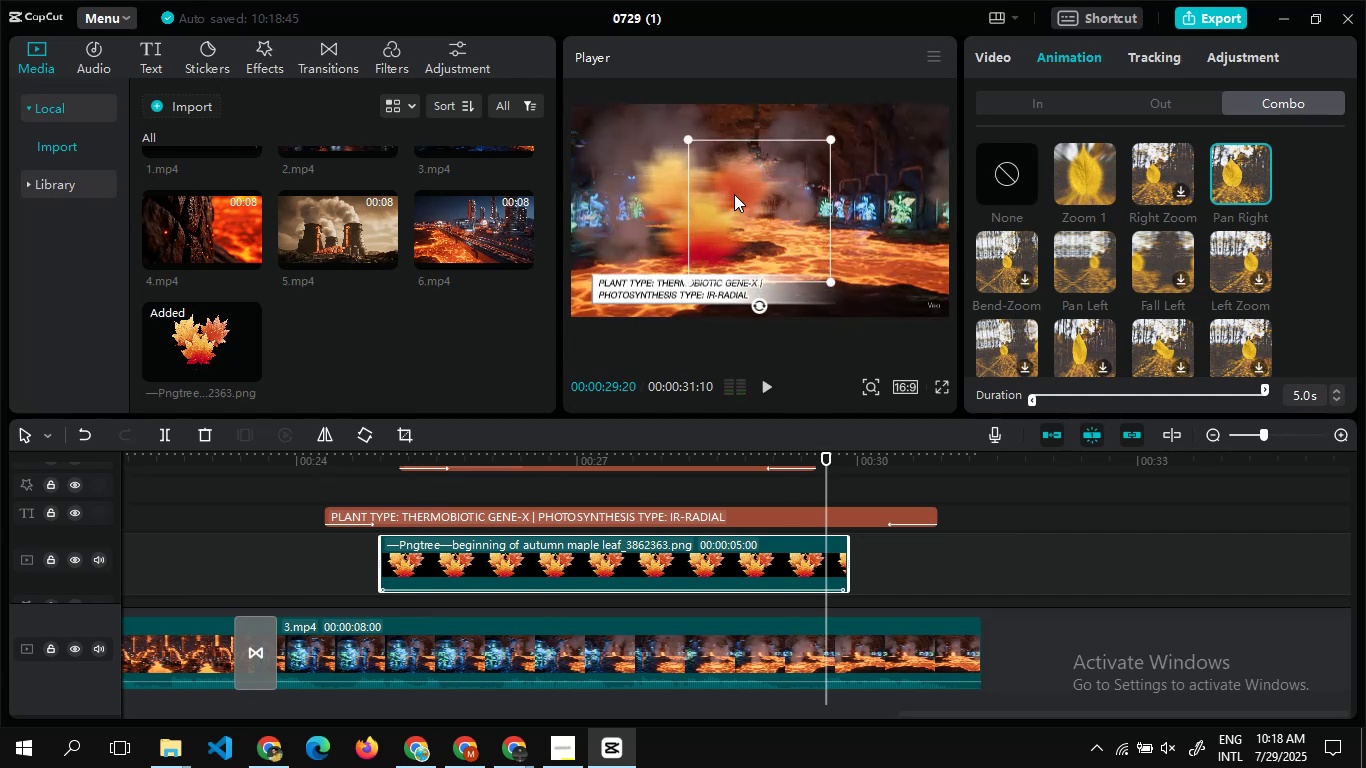 
left_click([735, 194])
 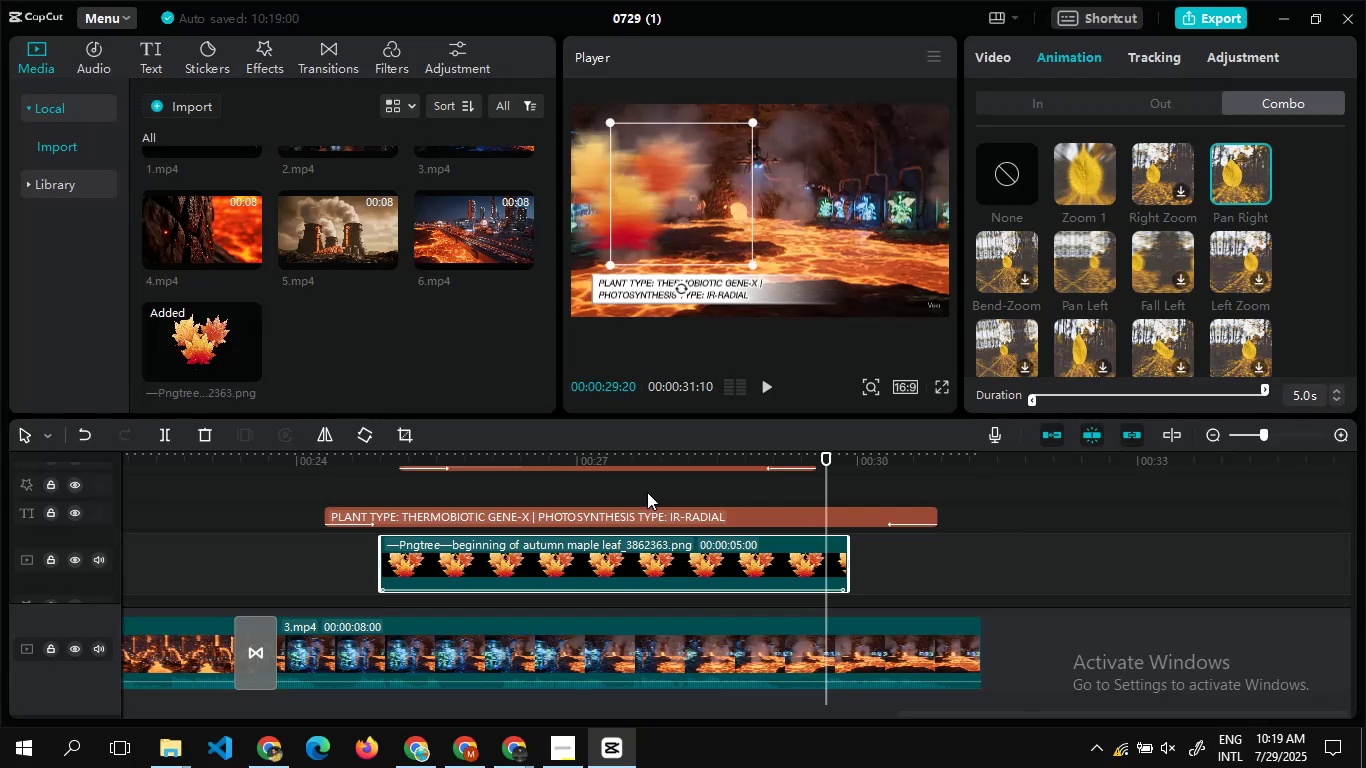 
wait(10.96)
 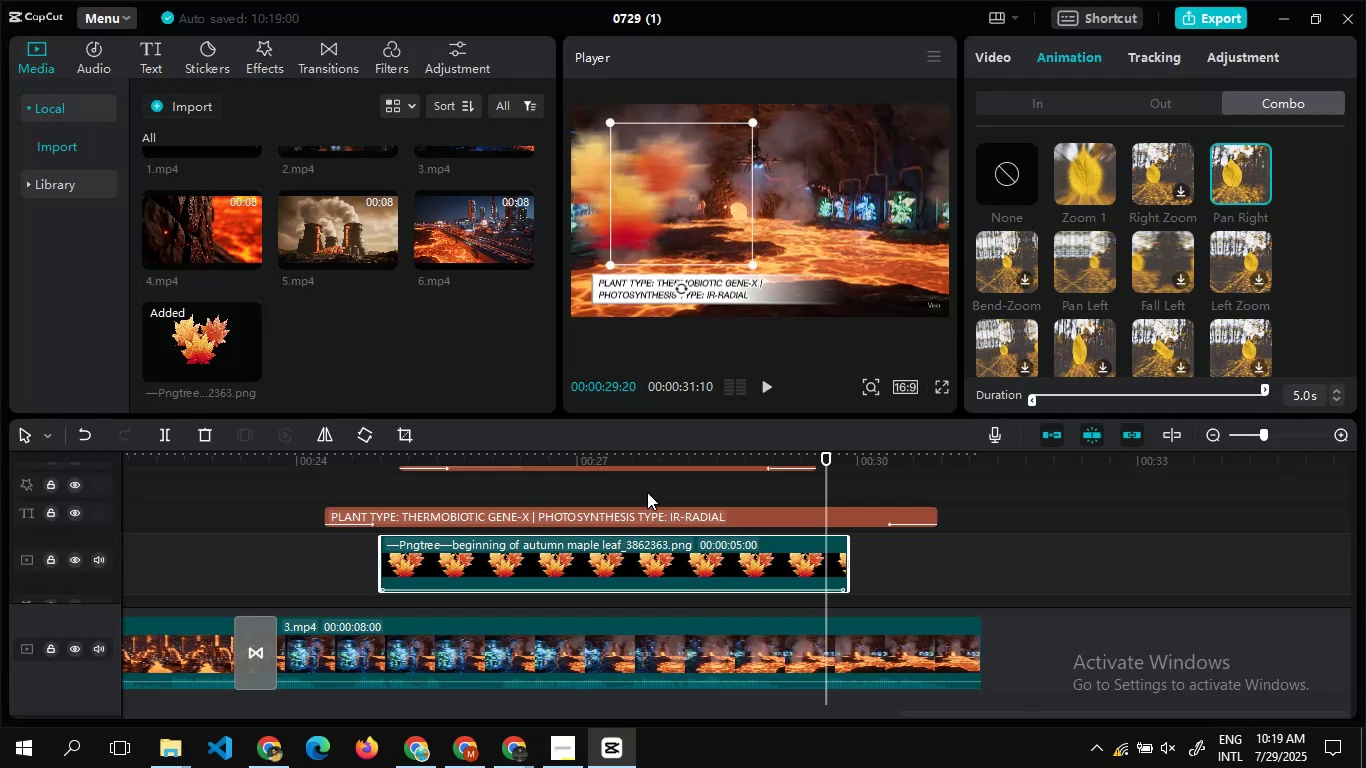 
mouse_move([618, 517])
 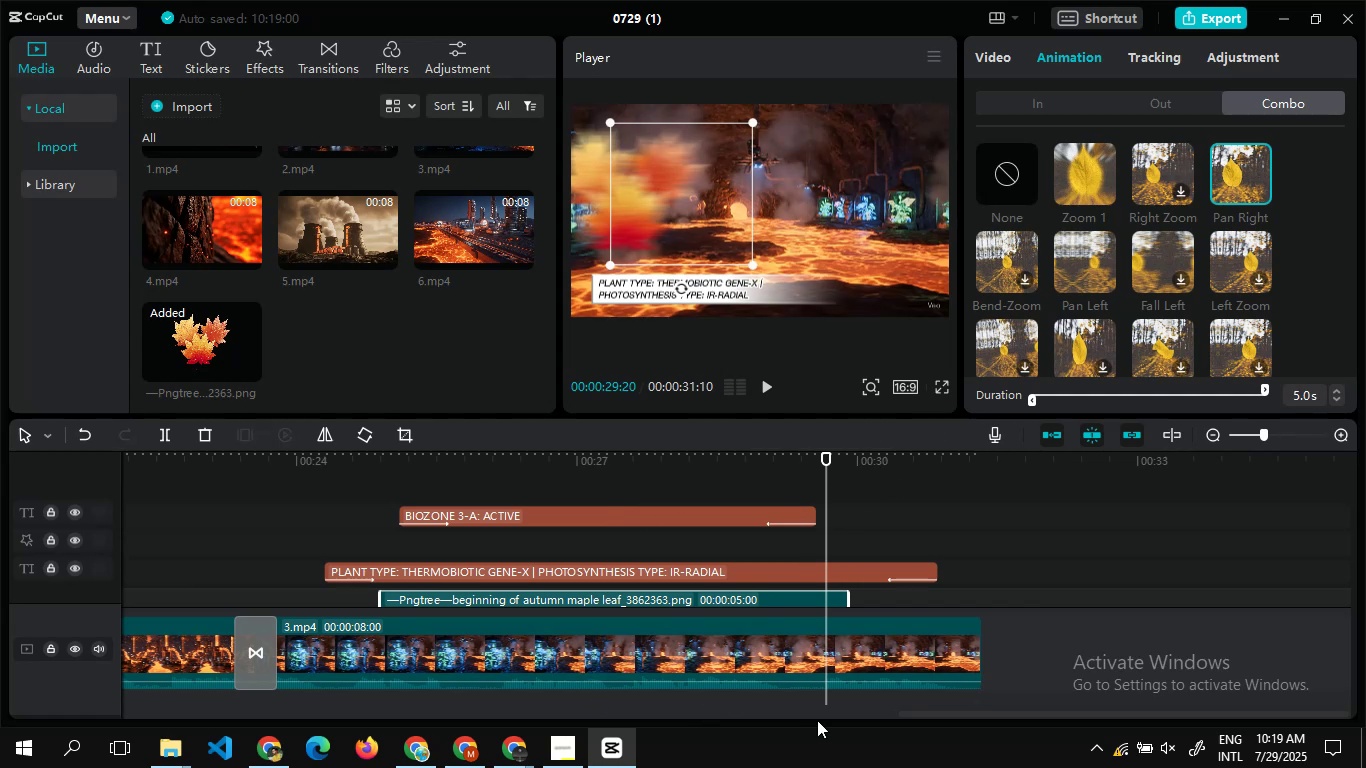 
left_click_drag(start_coordinate=[922, 714], to_coordinate=[803, 715])
 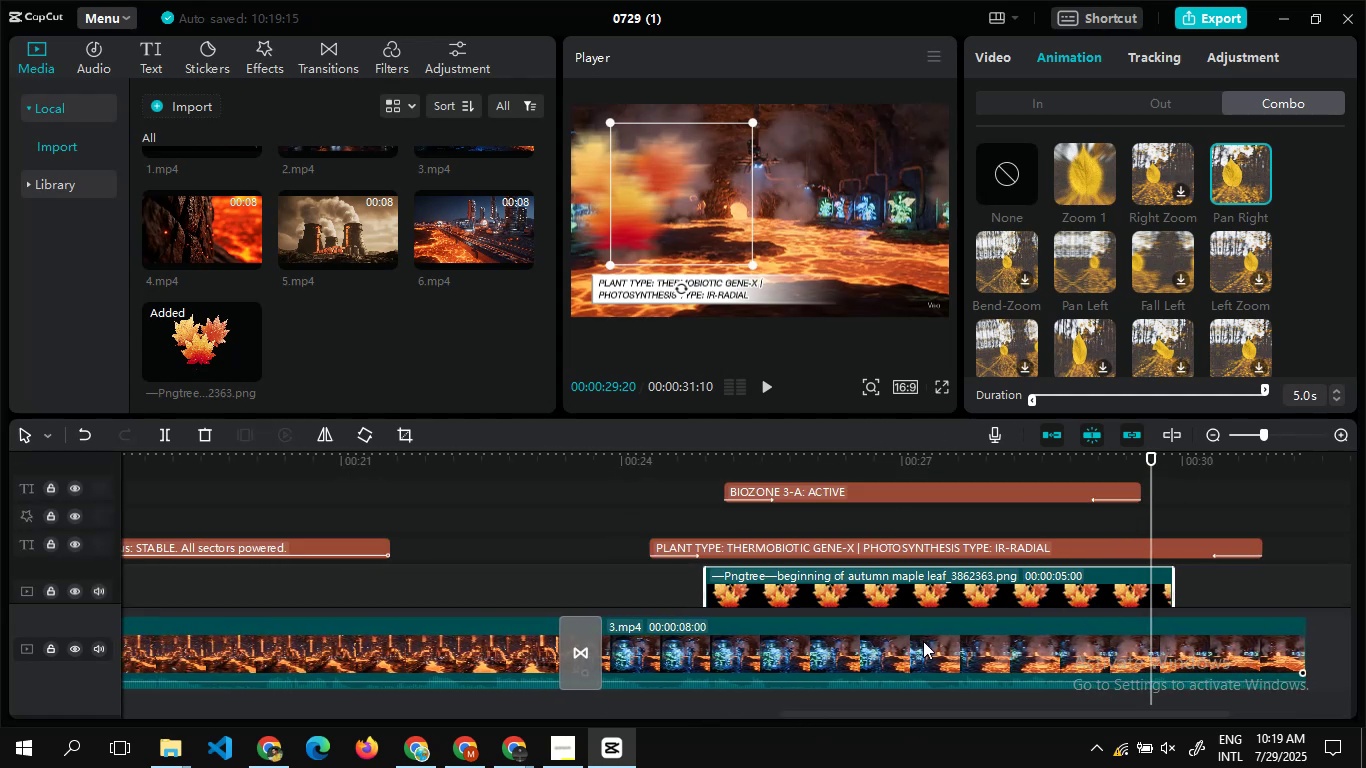 
left_click_drag(start_coordinate=[927, 716], to_coordinate=[1009, 720])
 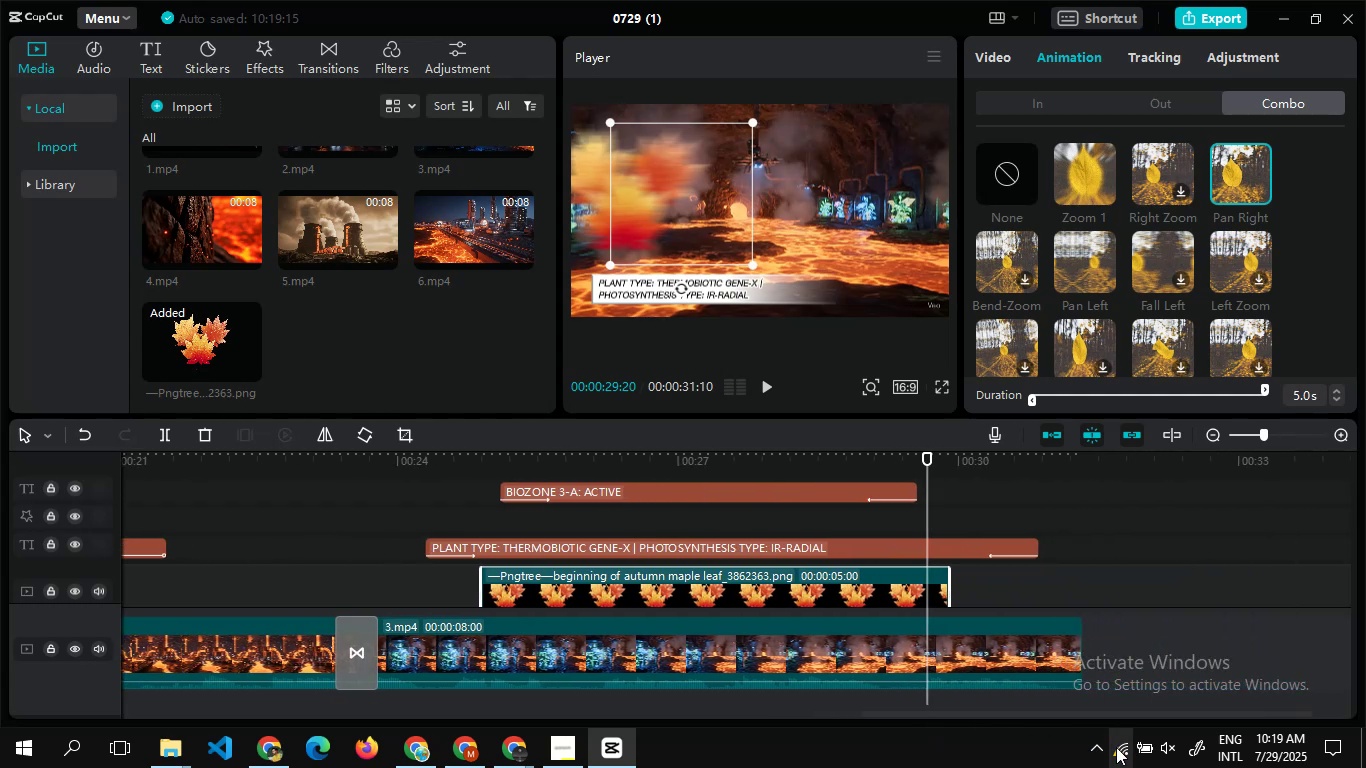 
double_click([1116, 747])
 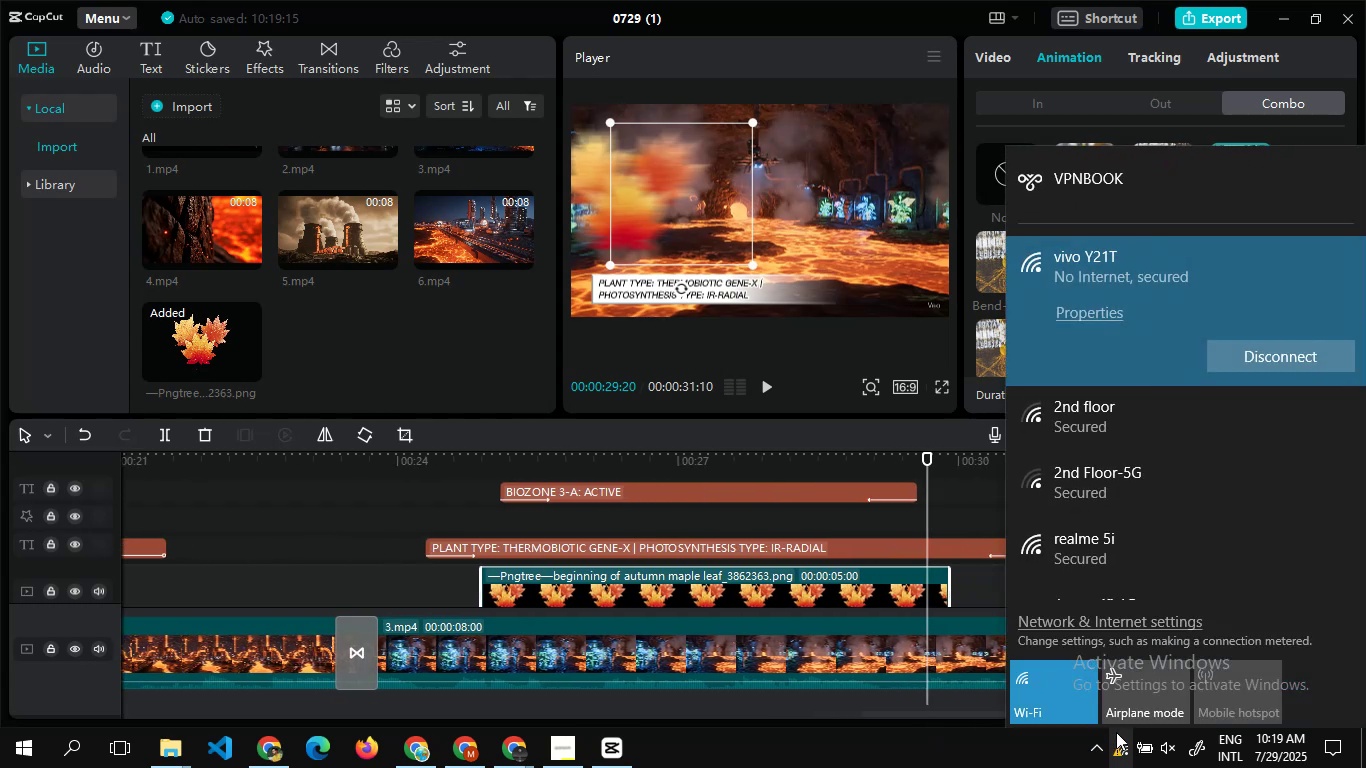 
wait(6.92)
 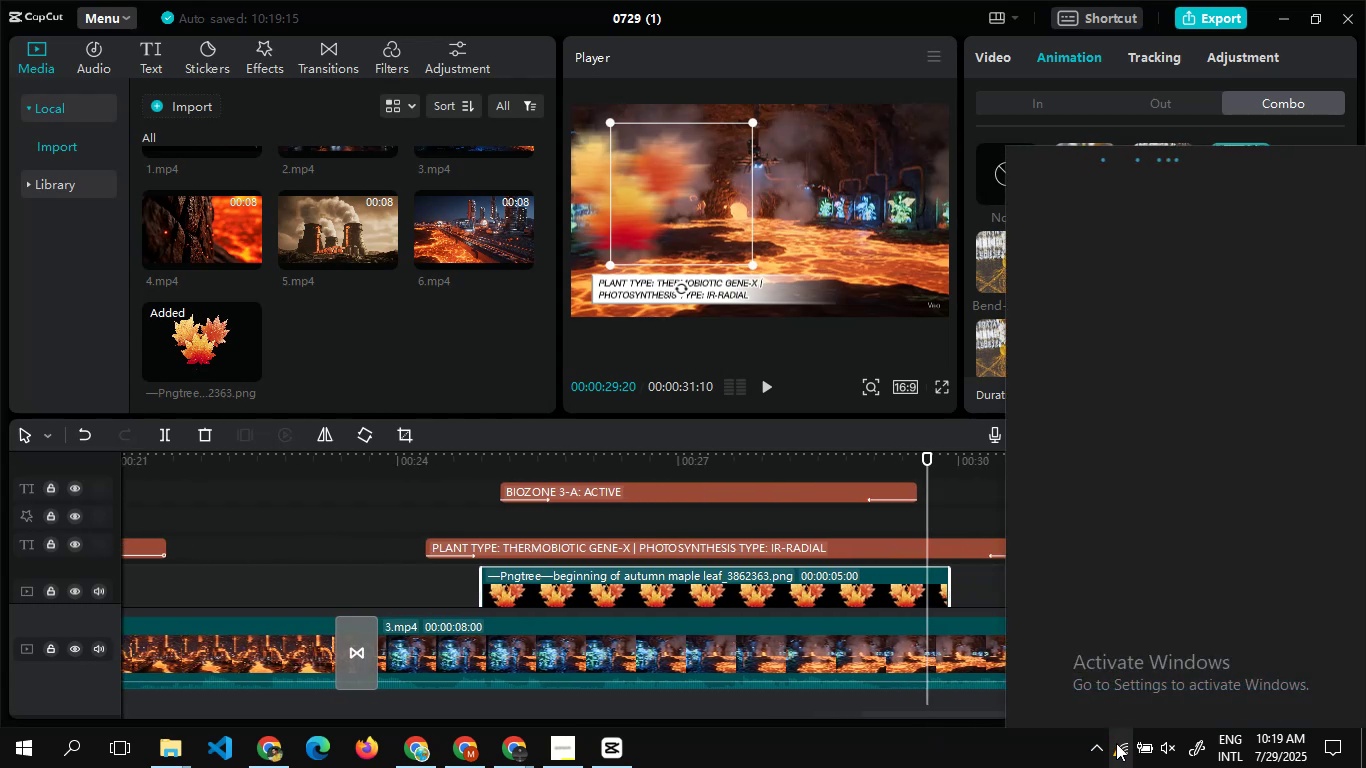 
left_click_drag(start_coordinate=[1116, 732], to_coordinate=[1142, 665])
 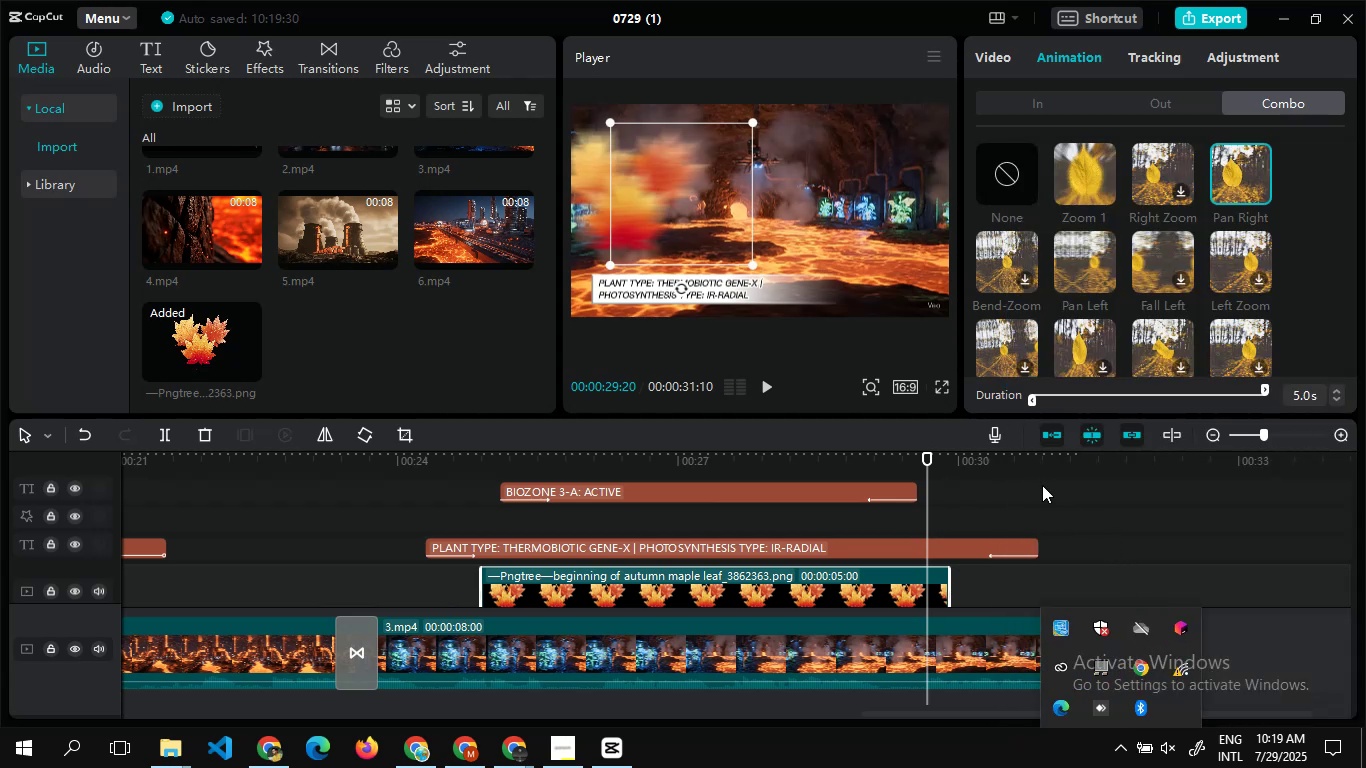 
left_click([1055, 507])
 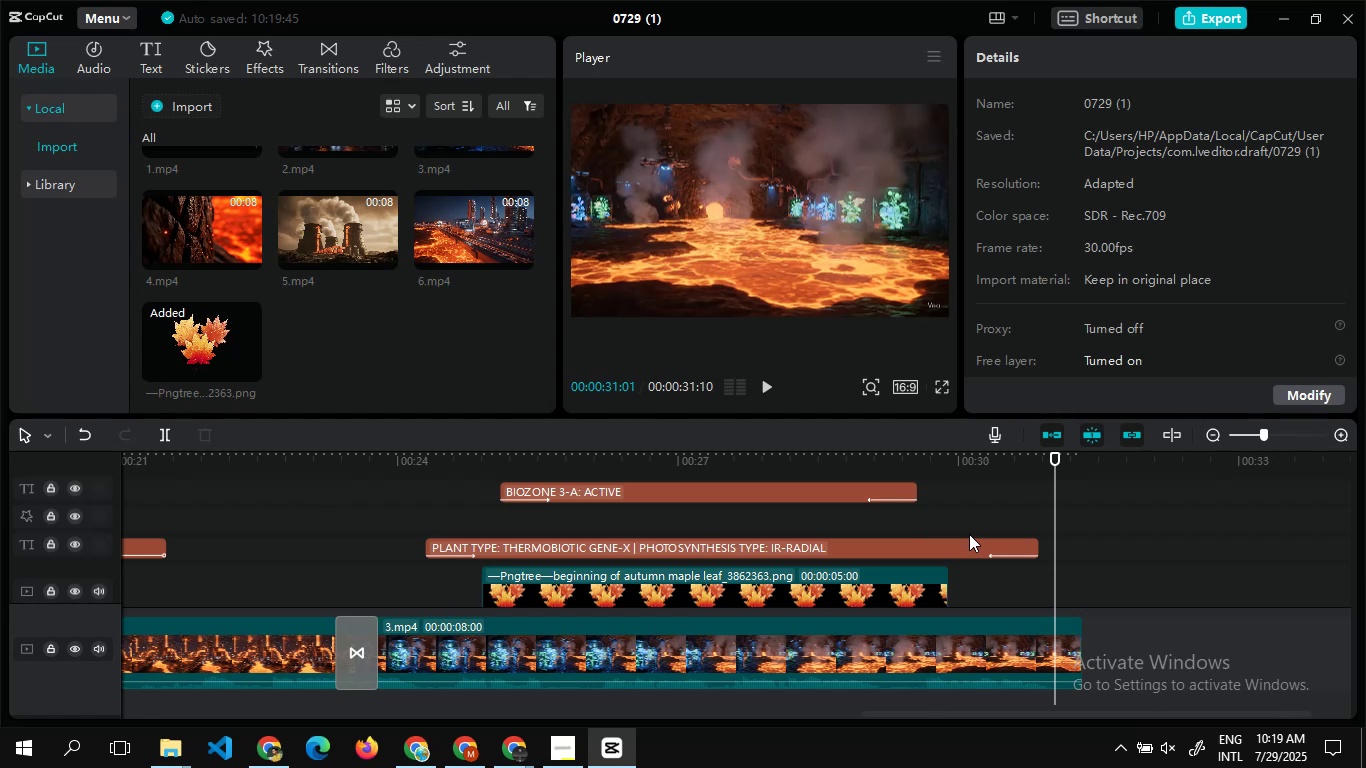 
wait(25.4)
 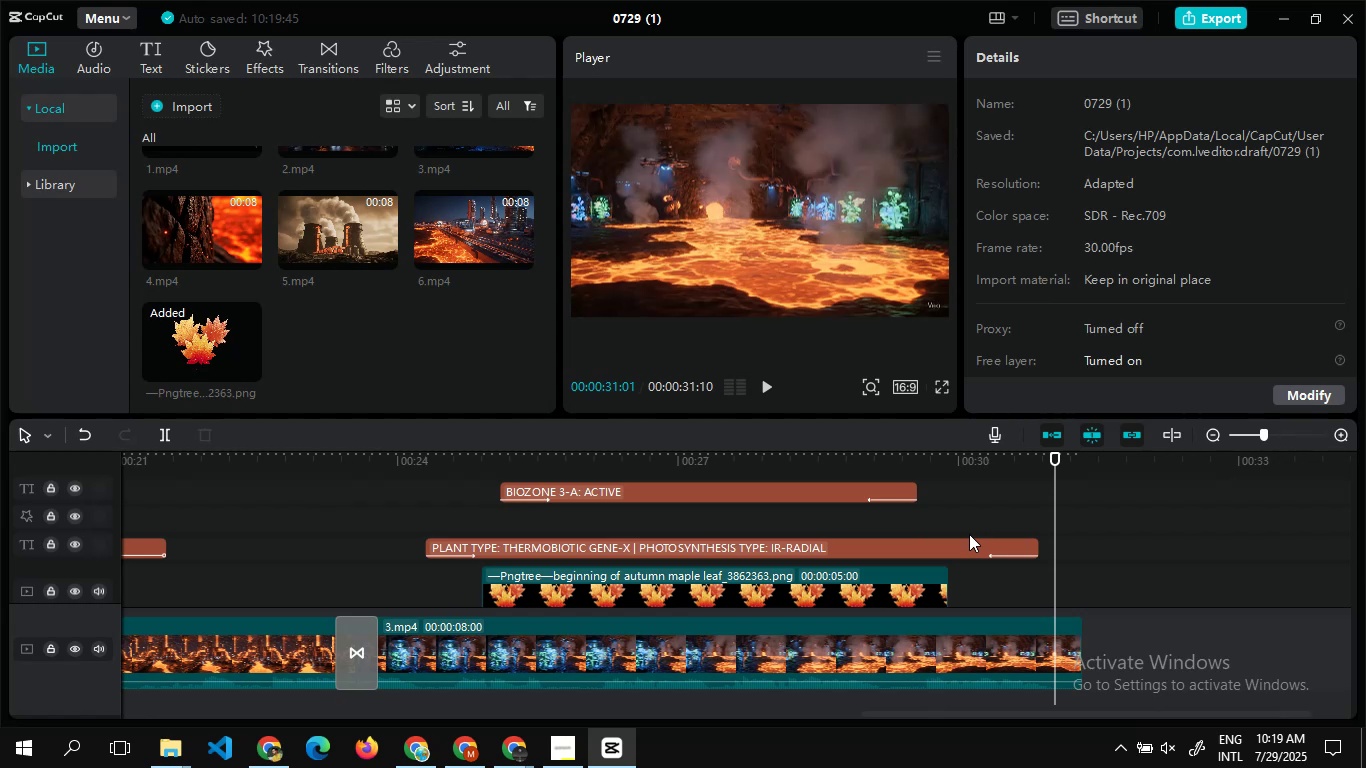 
left_click_drag(start_coordinate=[892, 714], to_coordinate=[982, 713])
 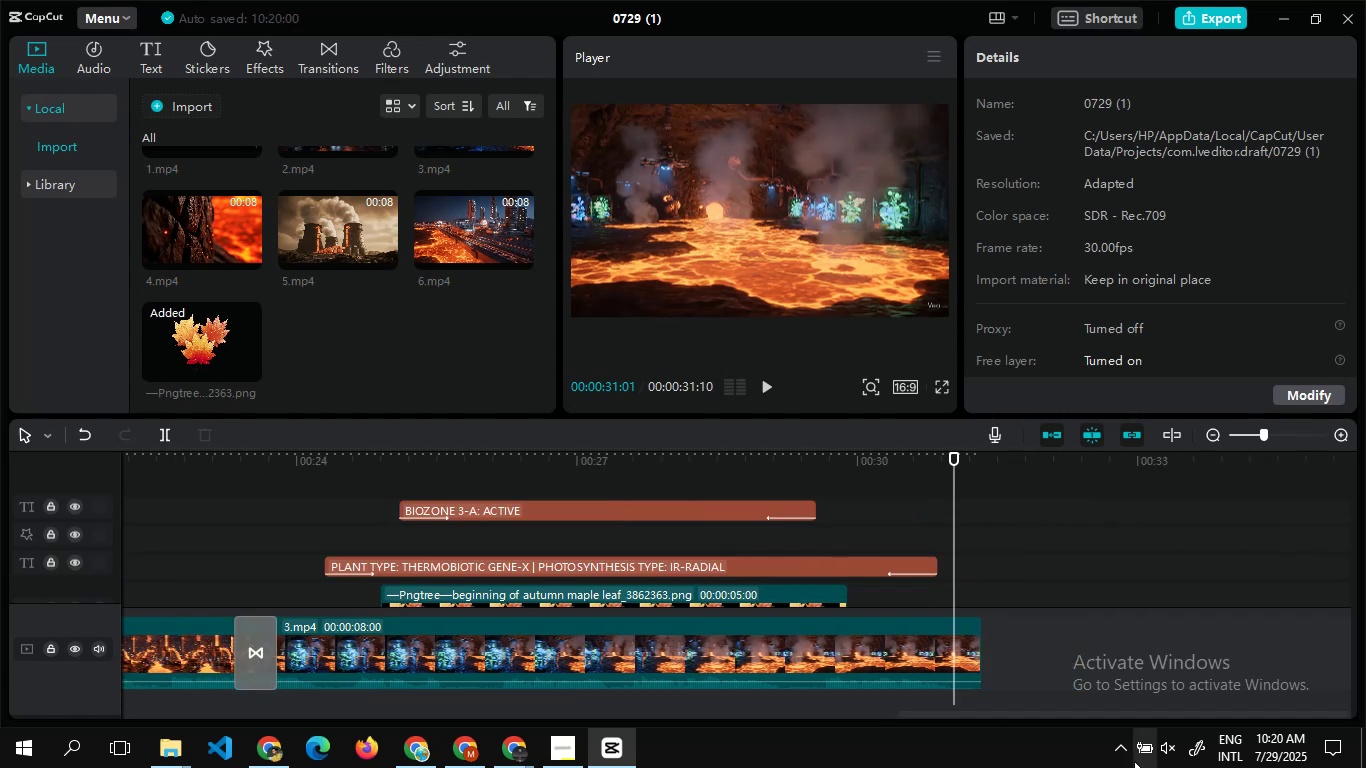 
left_click([1124, 749])
 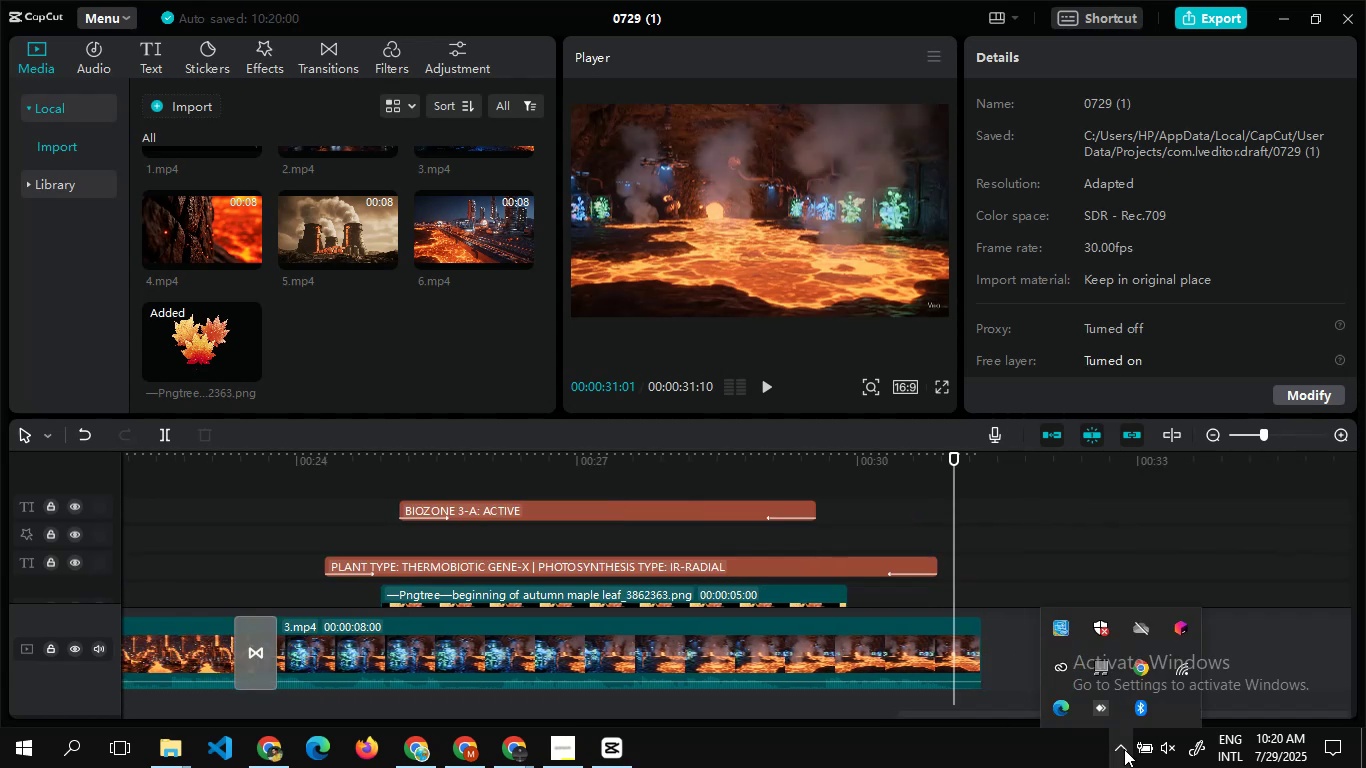 
mouse_move([1143, 680])
 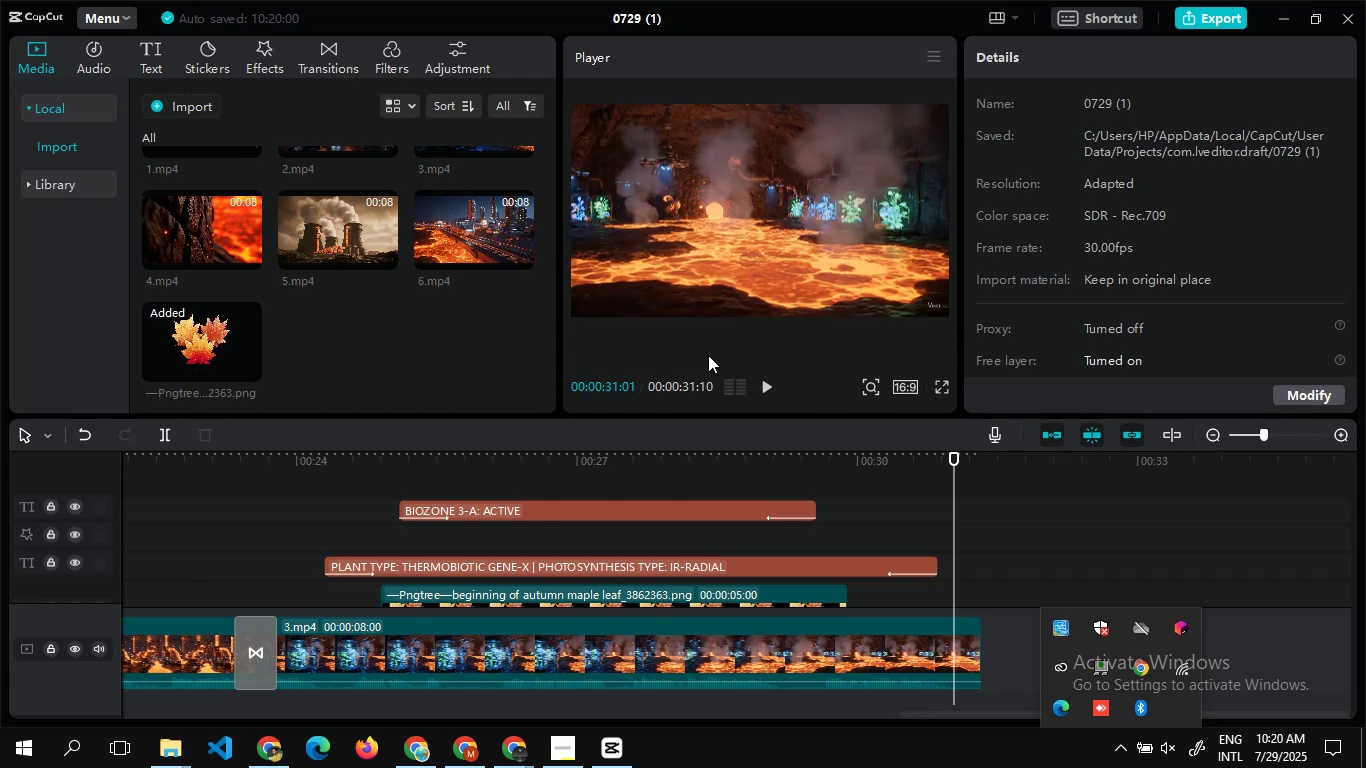 
wait(6.8)
 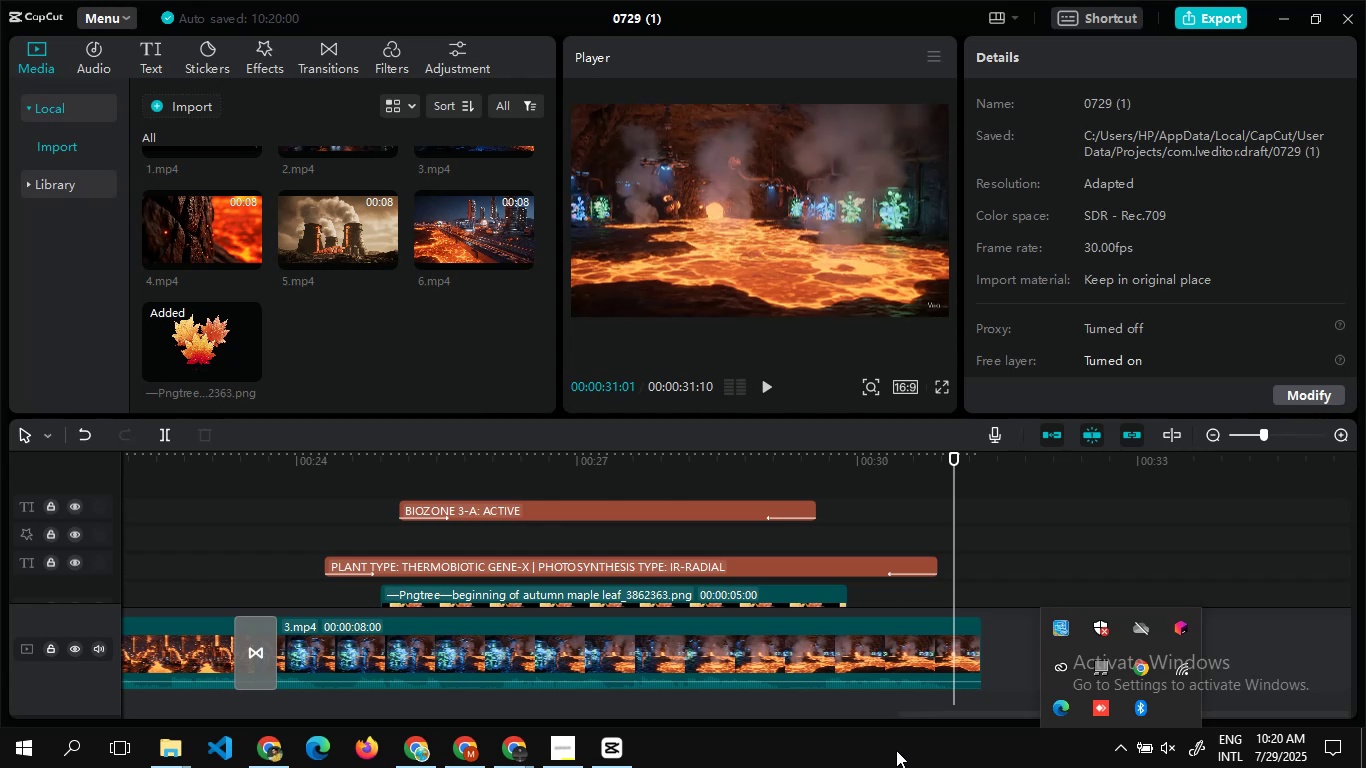 
double_click([366, 504])
 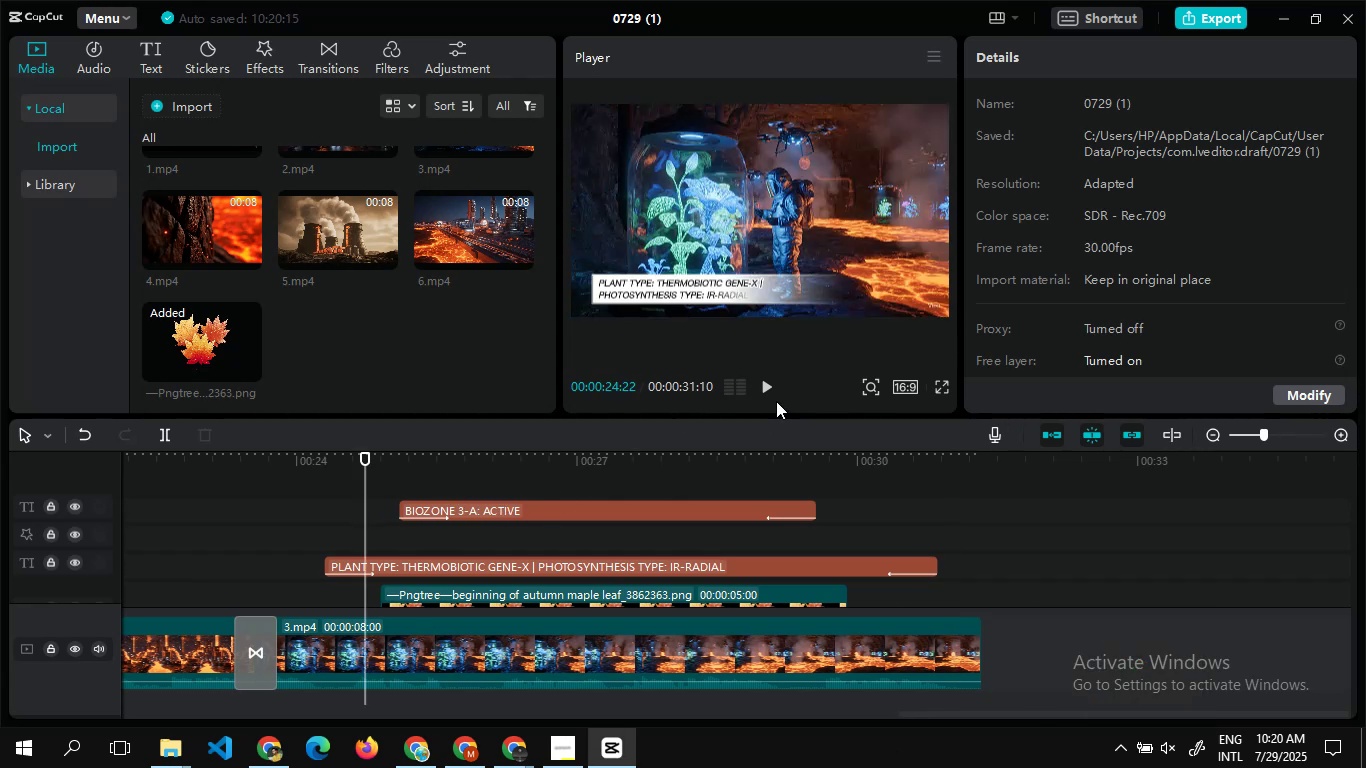 
left_click([776, 389])
 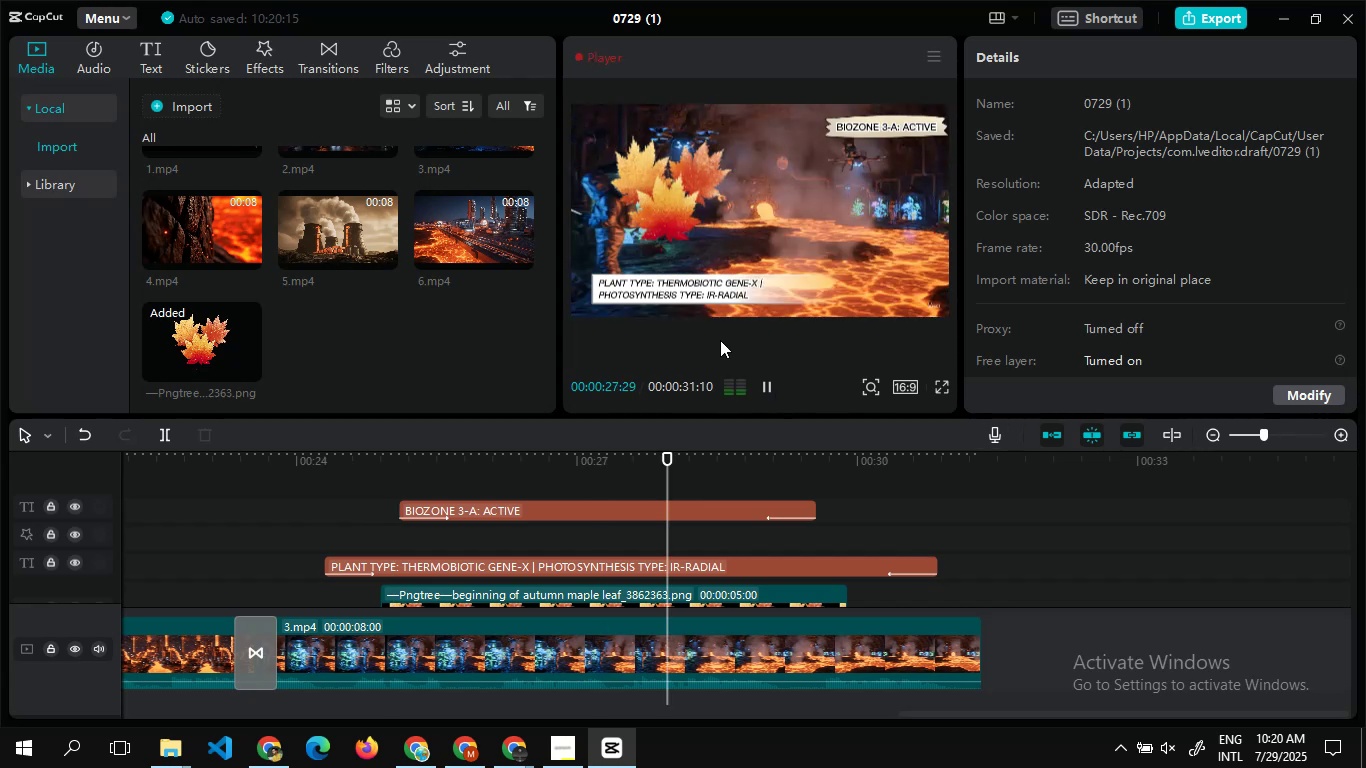 
wait(6.68)
 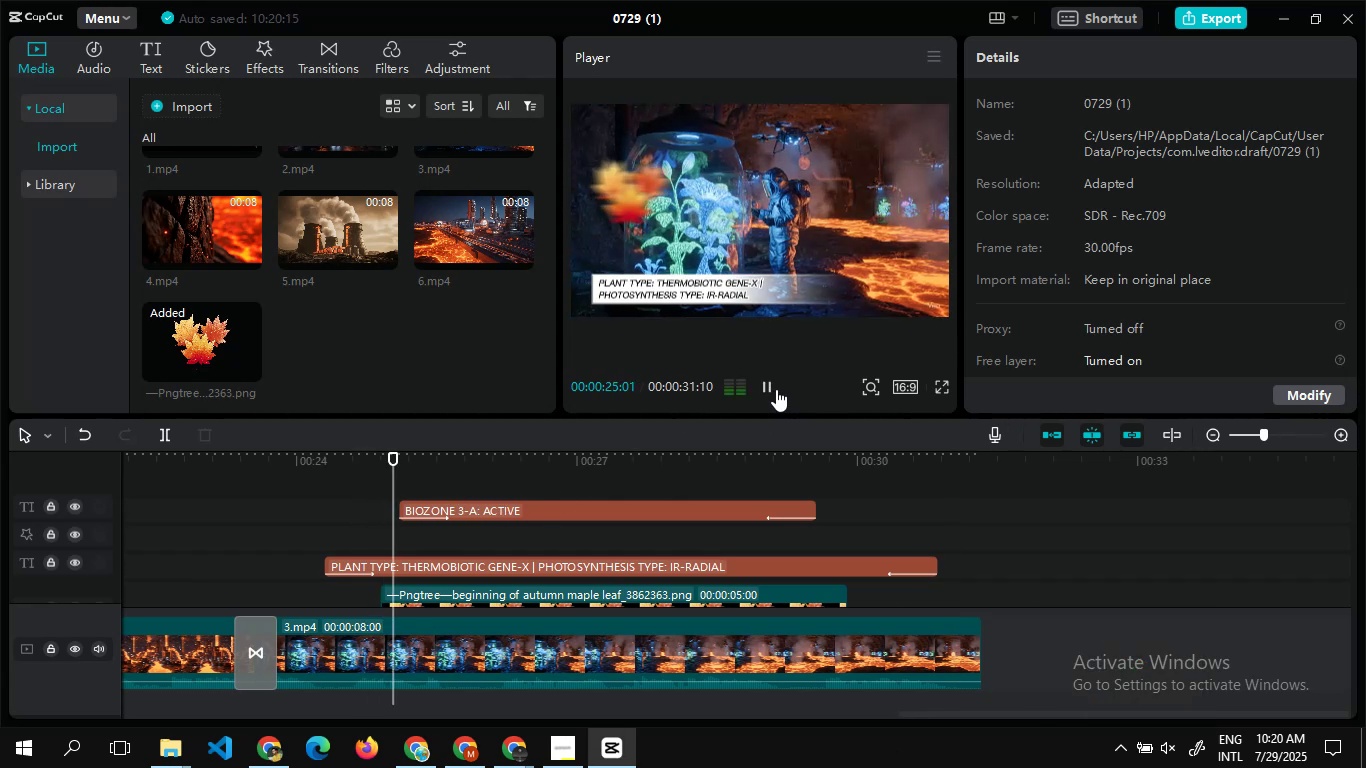 
left_click_drag(start_coordinate=[914, 714], to_coordinate=[993, 719])
 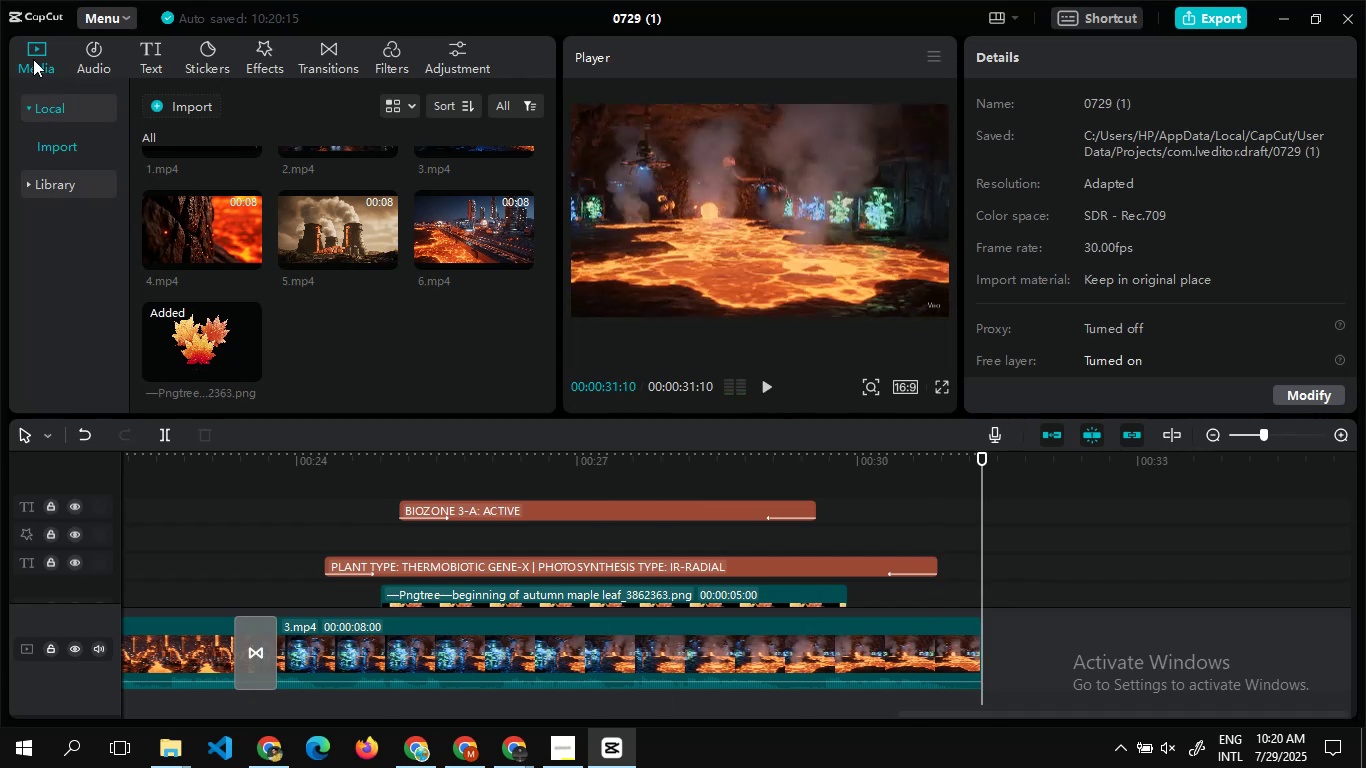 
left_click([33, 59])
 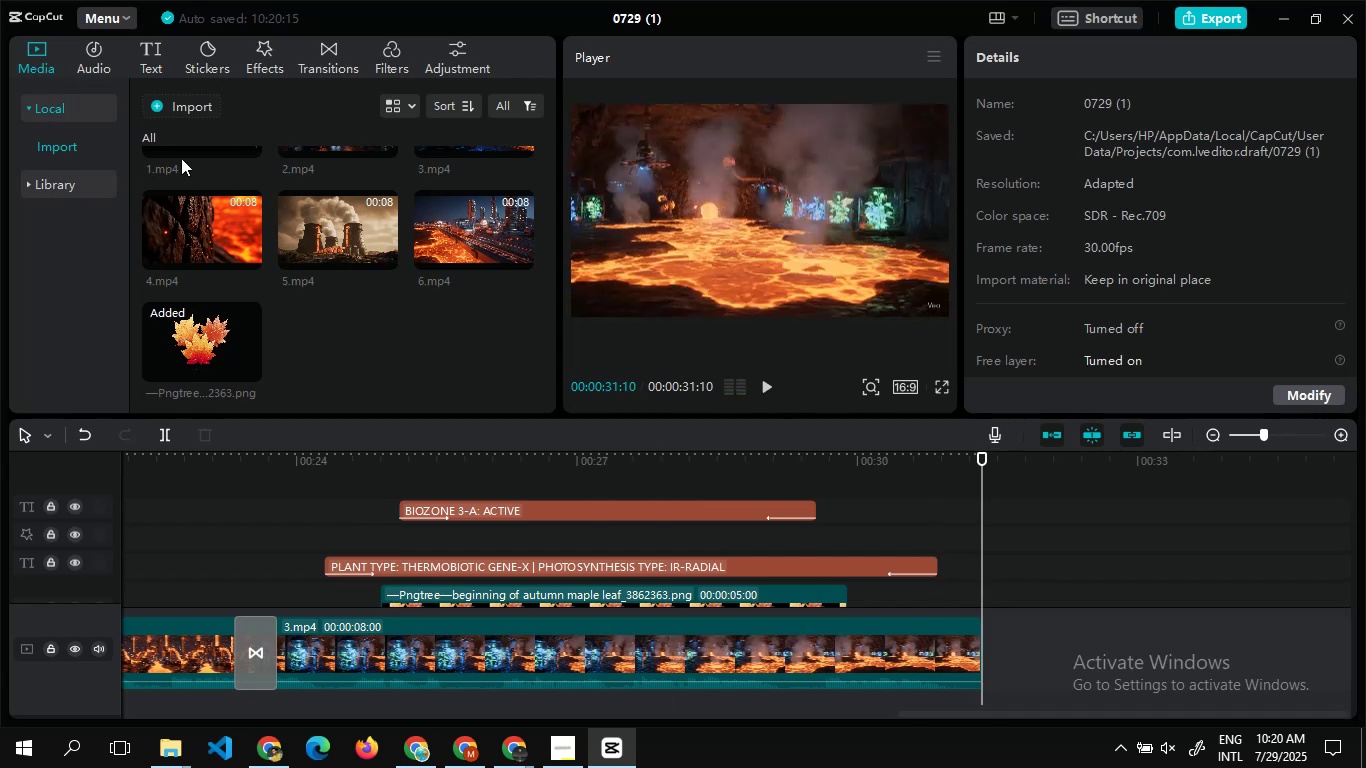 
mouse_move([374, 276])
 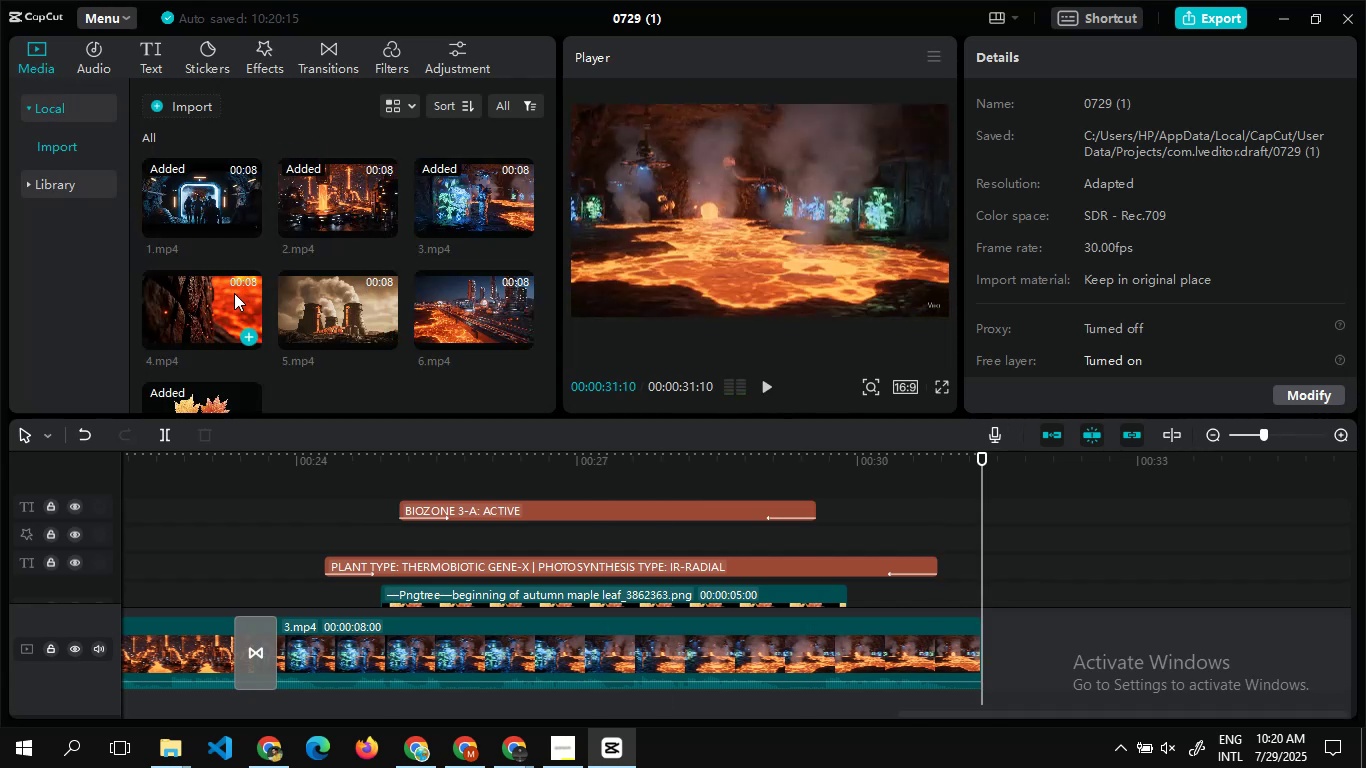 